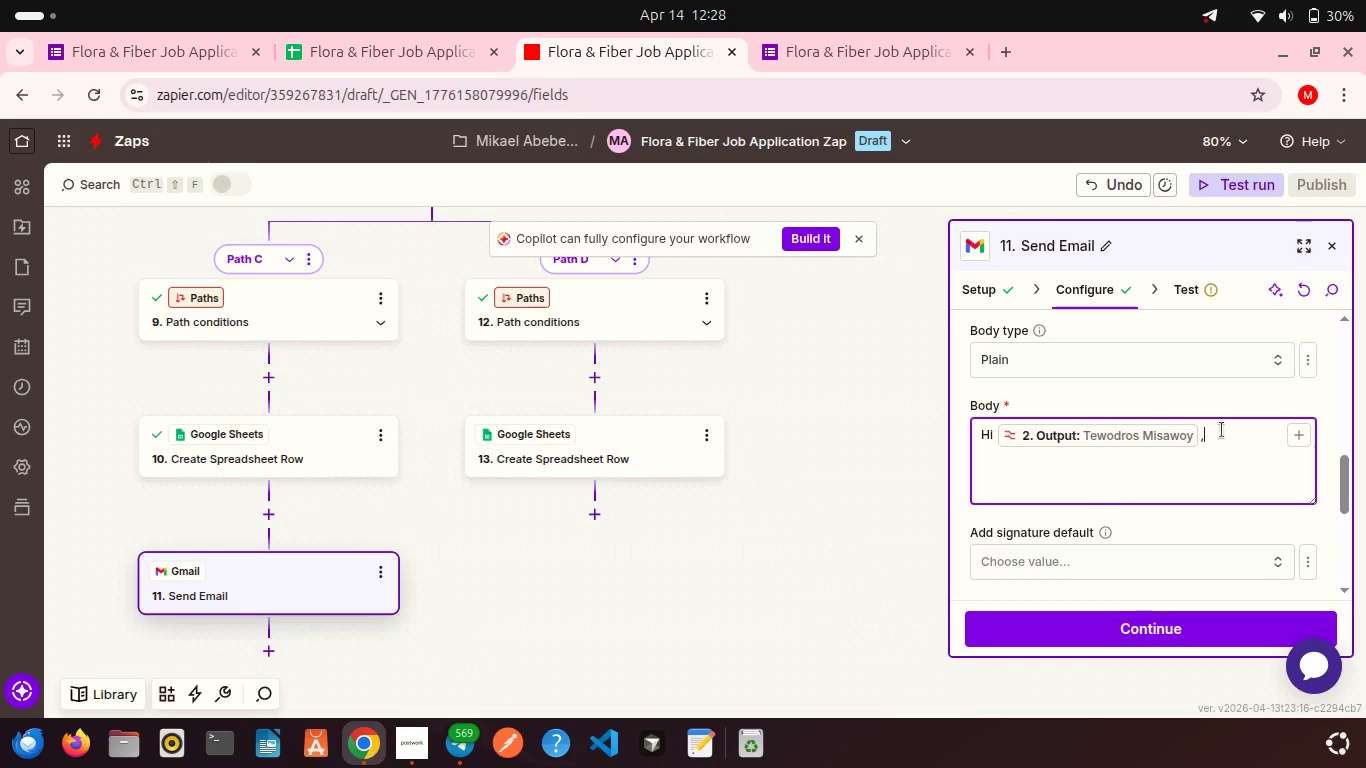 
key(Shift+Enter)
 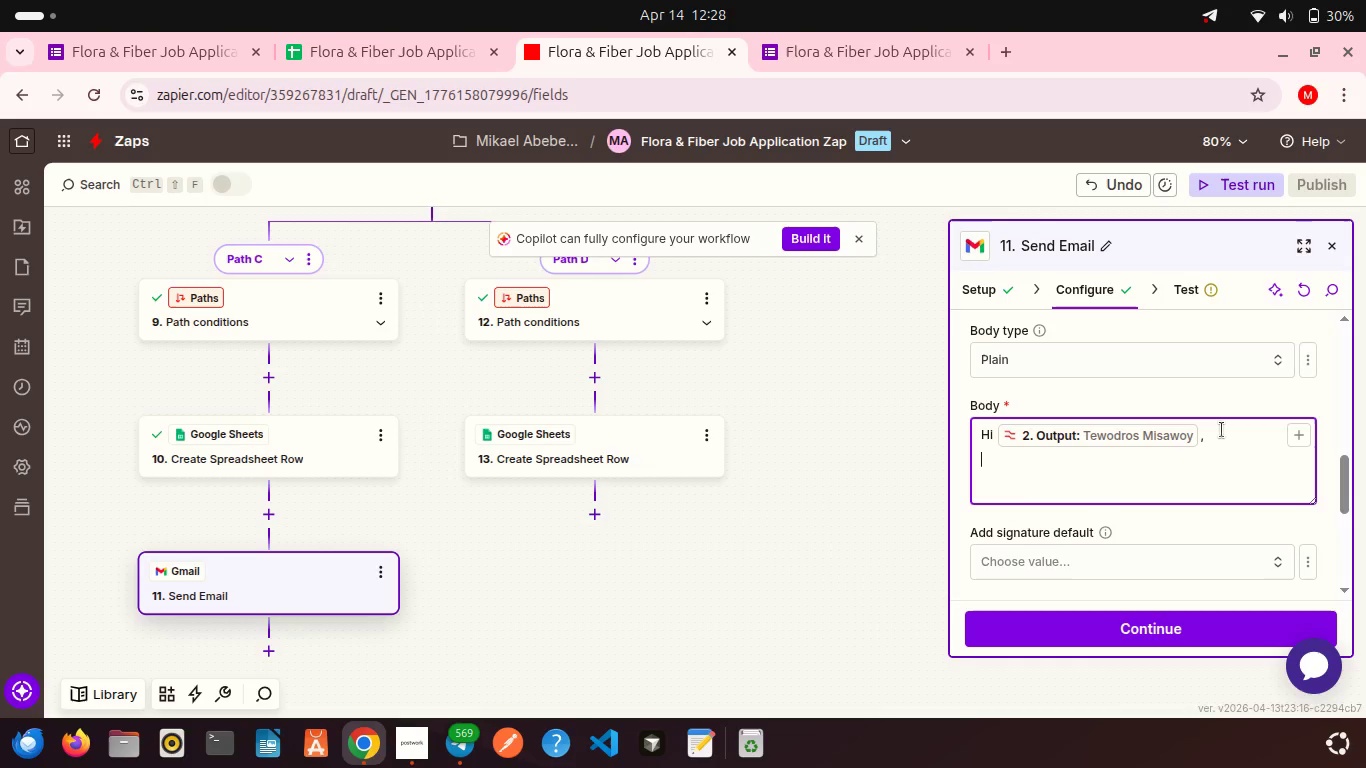 
key(Shift+Enter)
 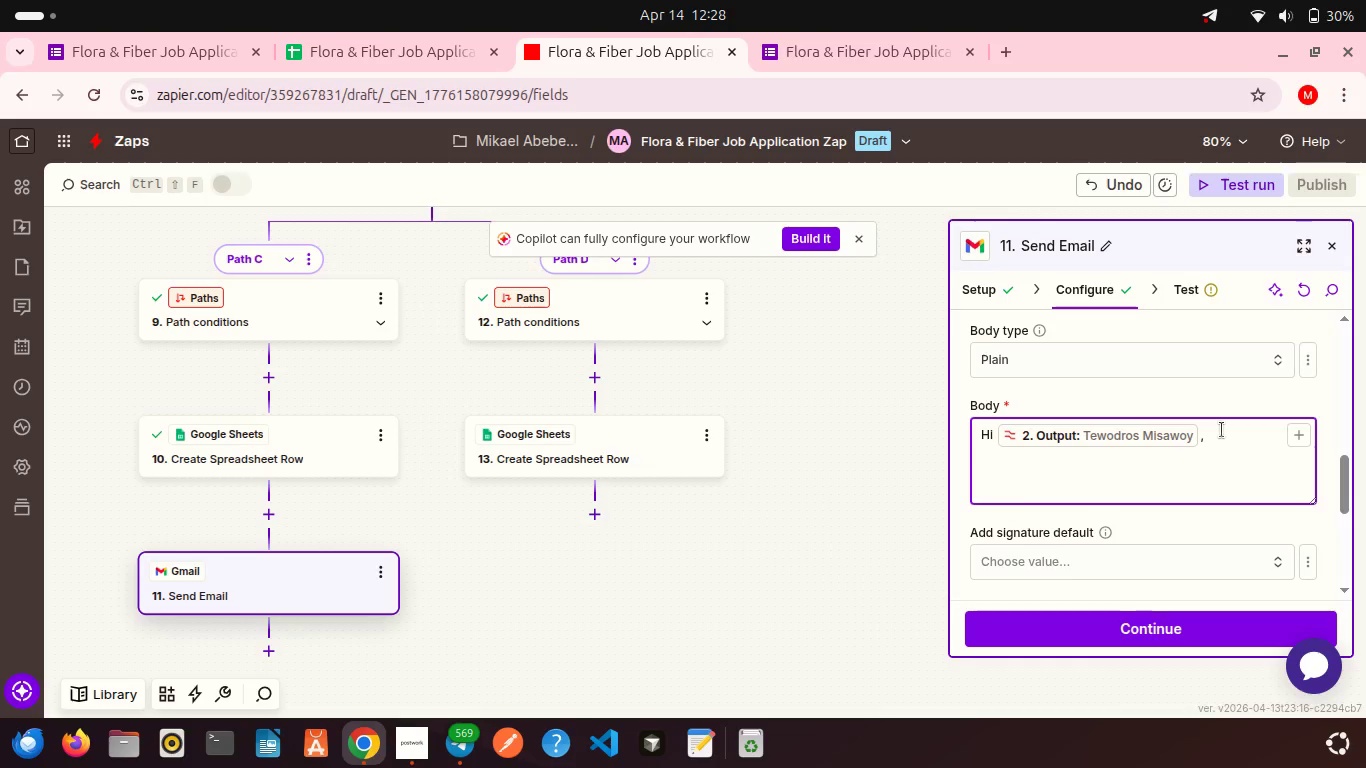 
type(Thank you for applying for the )
 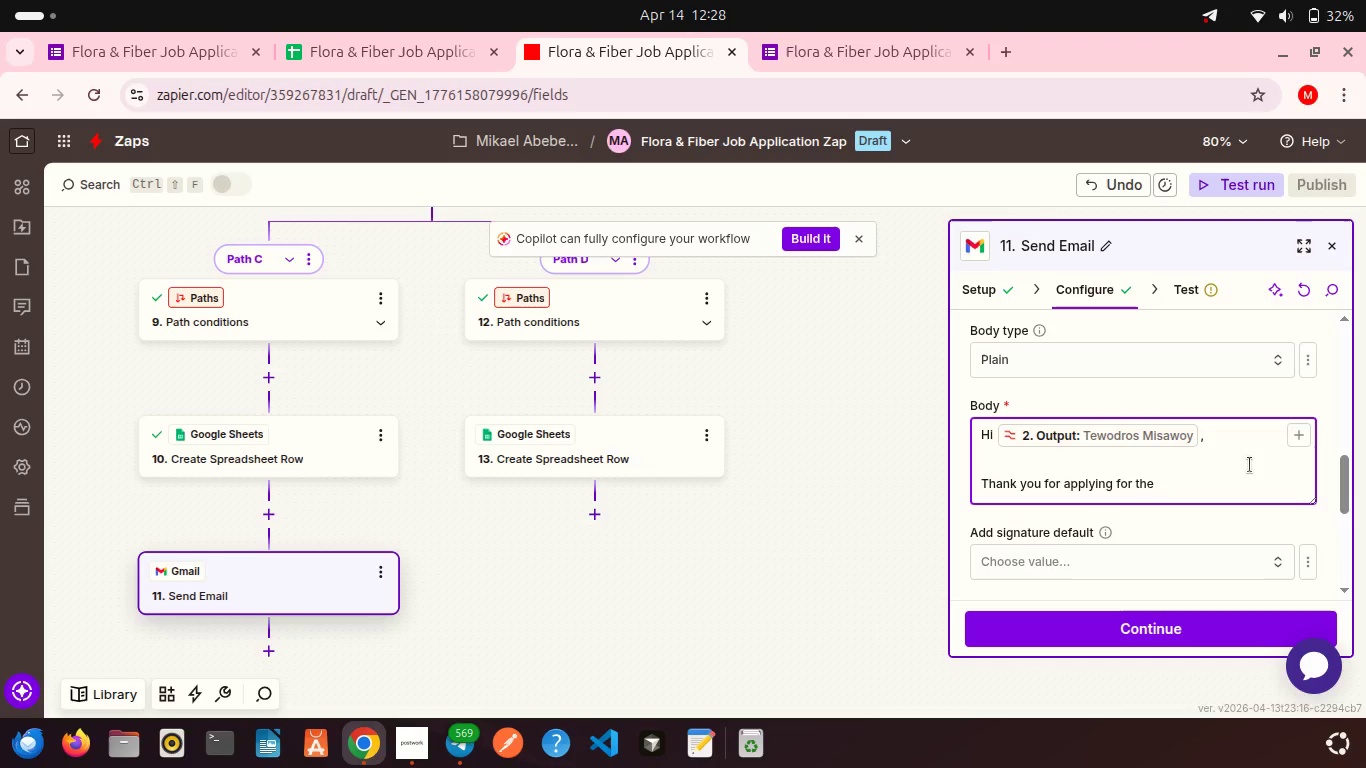 
left_click([1298, 430])
 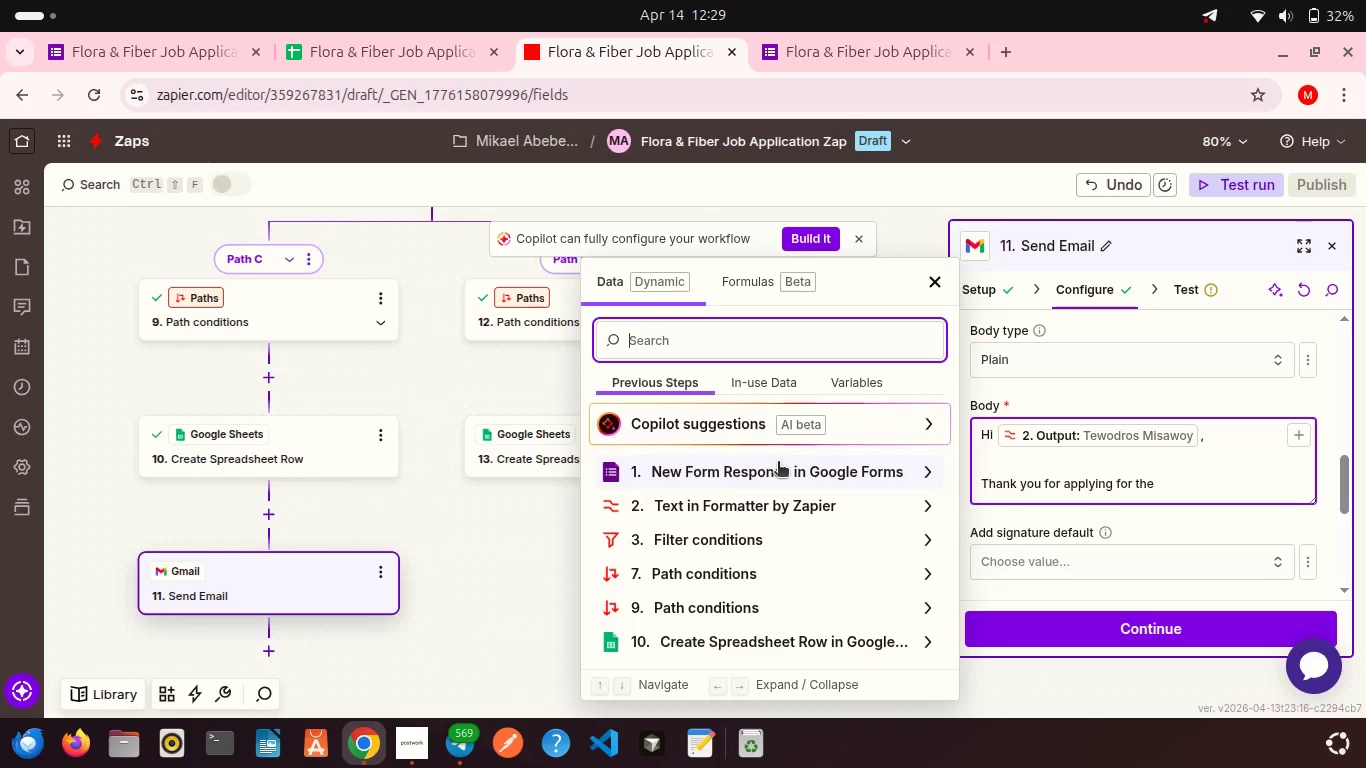 
left_click([744, 470])
 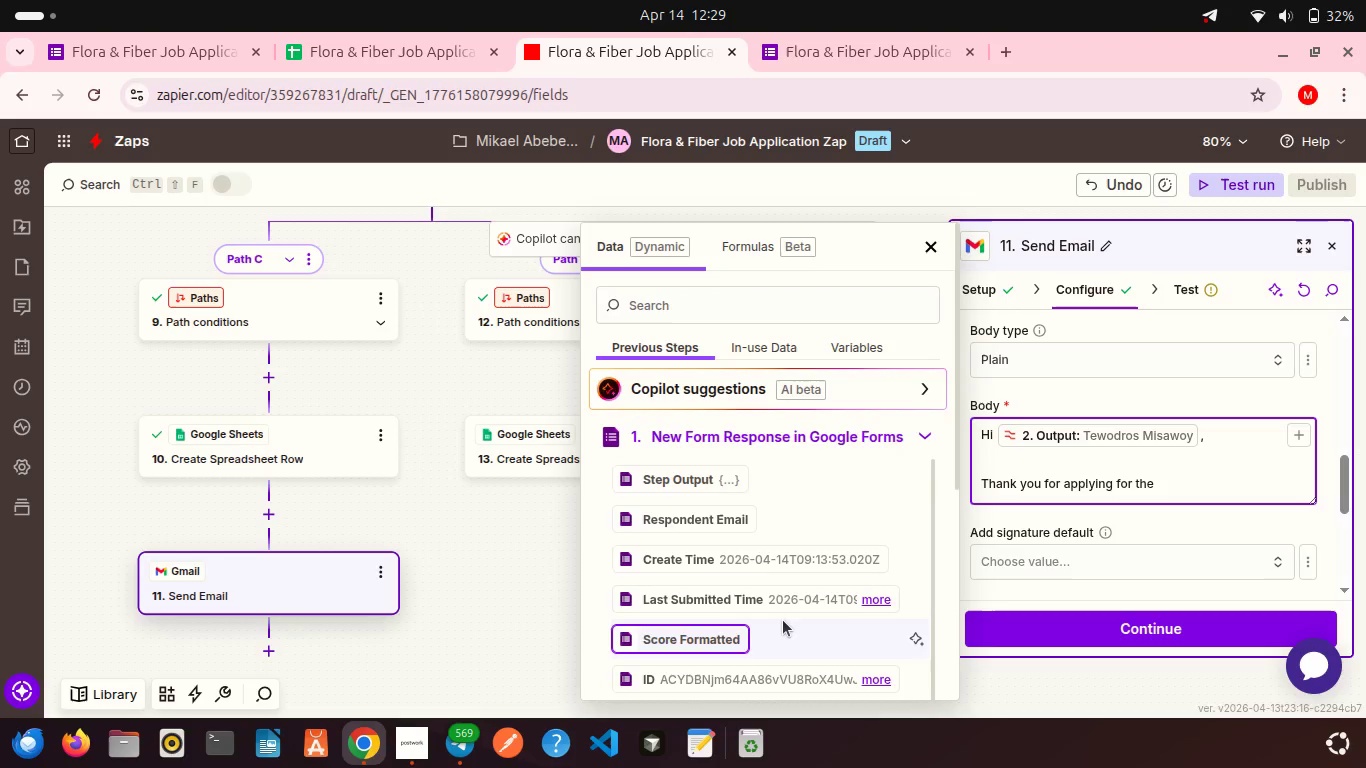 
scroll: coordinate [783, 620], scroll_direction: down, amount: 10.0
 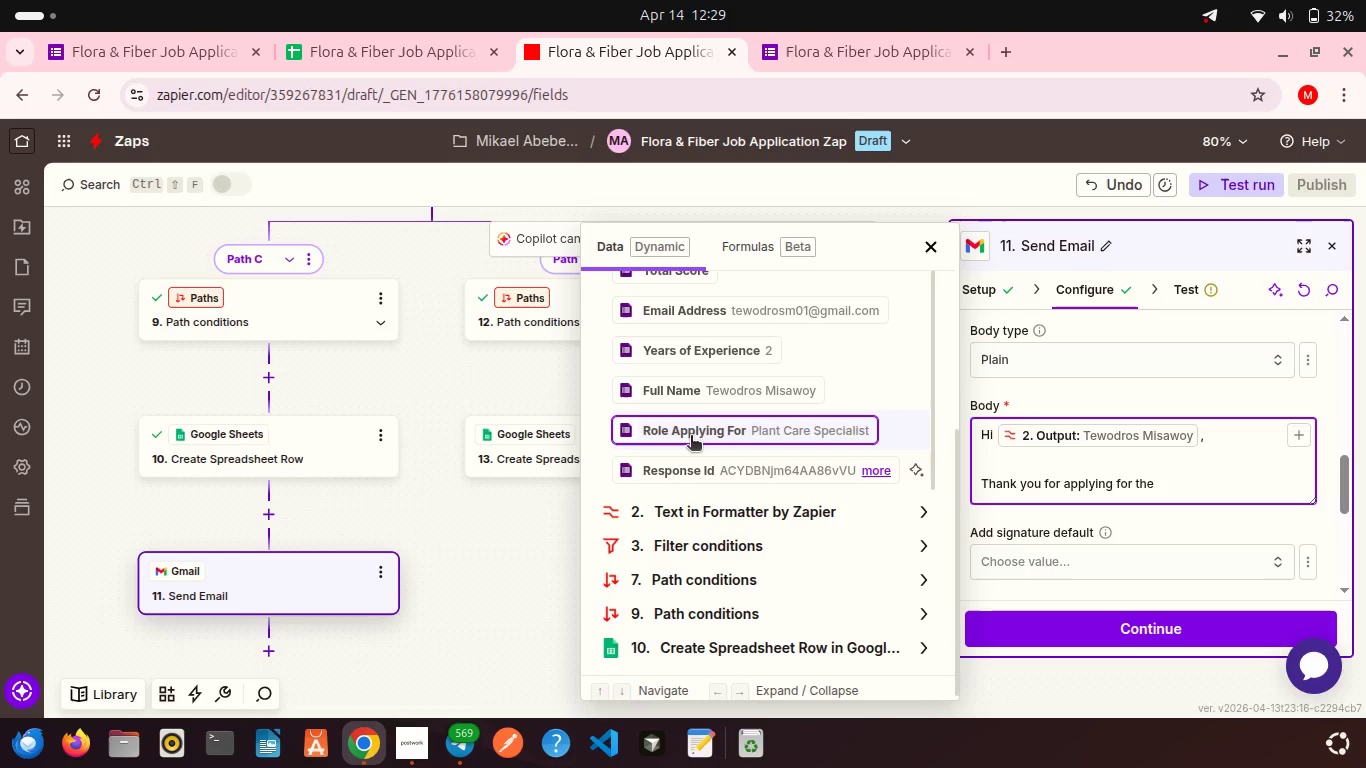 
left_click([693, 411])
 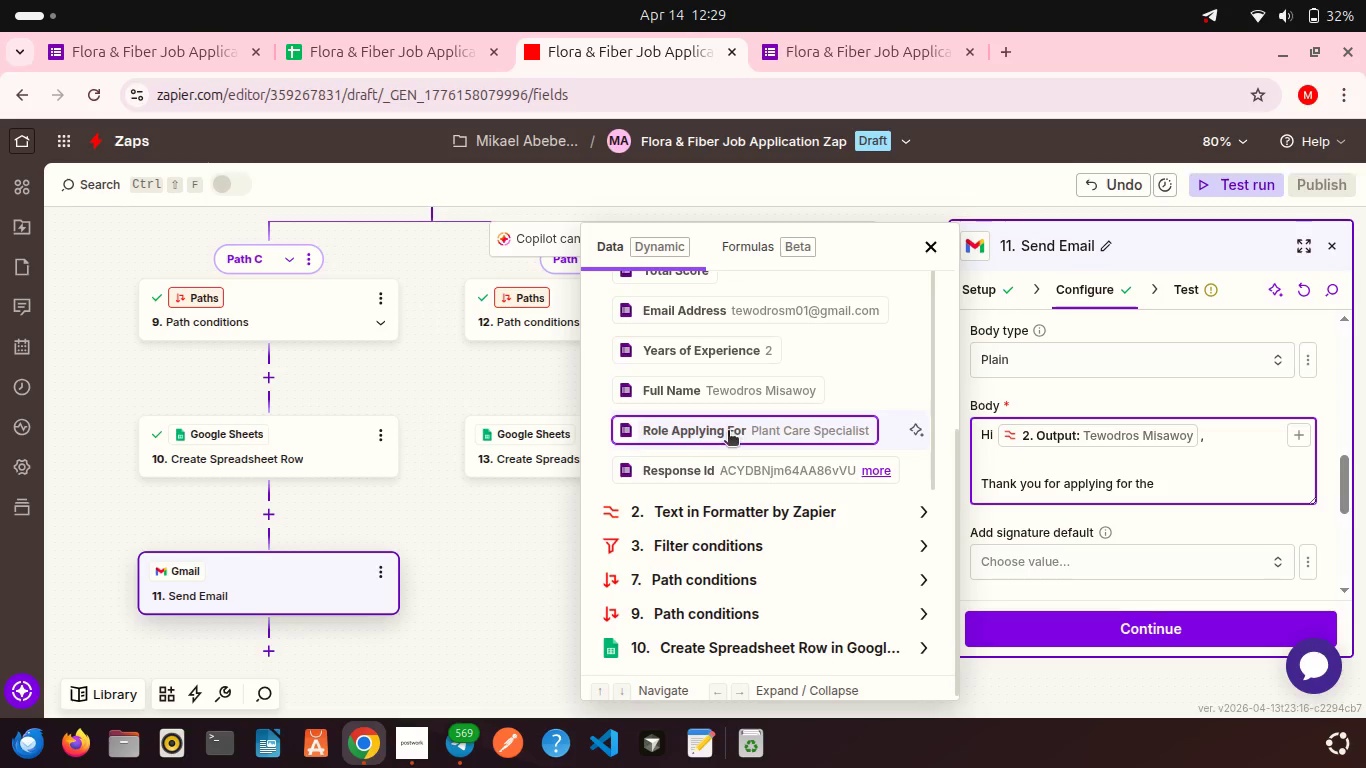 
double_click([728, 432])
 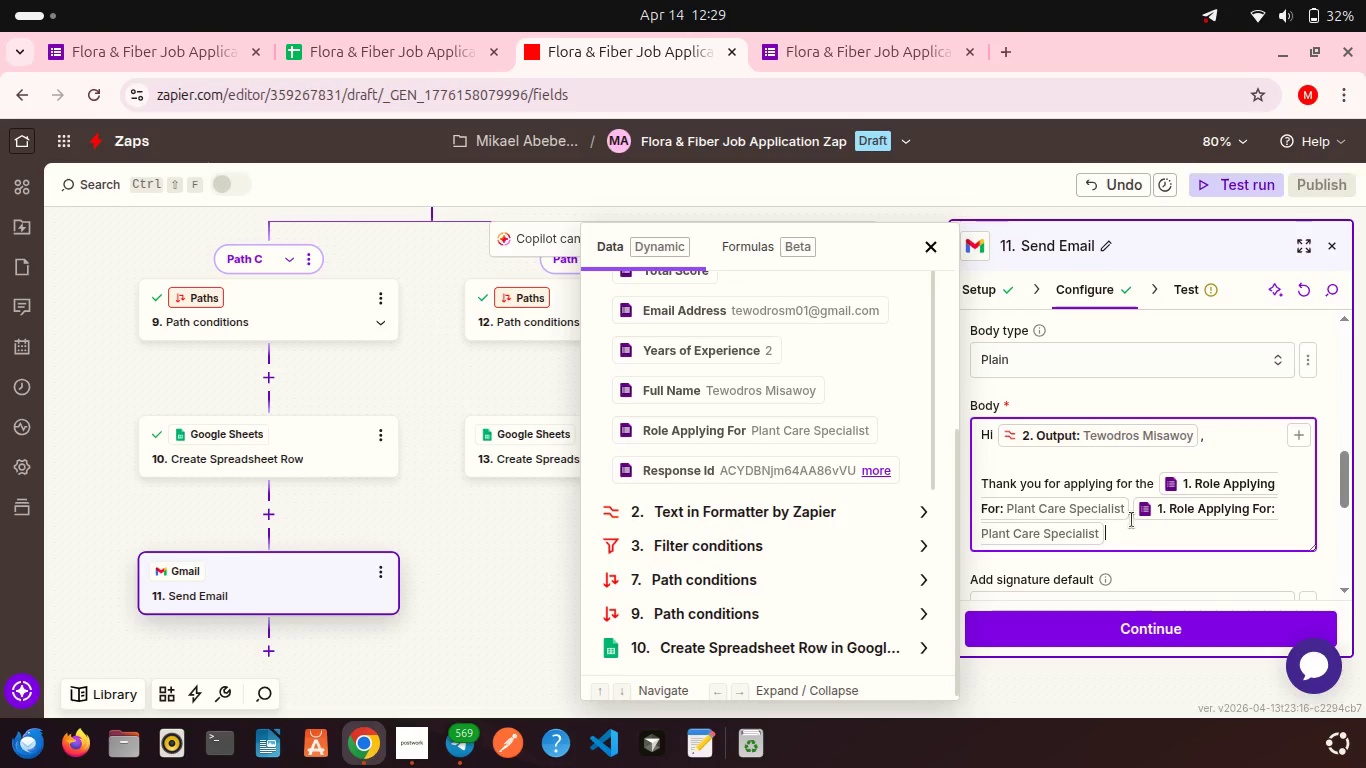 
key(Backspace)
 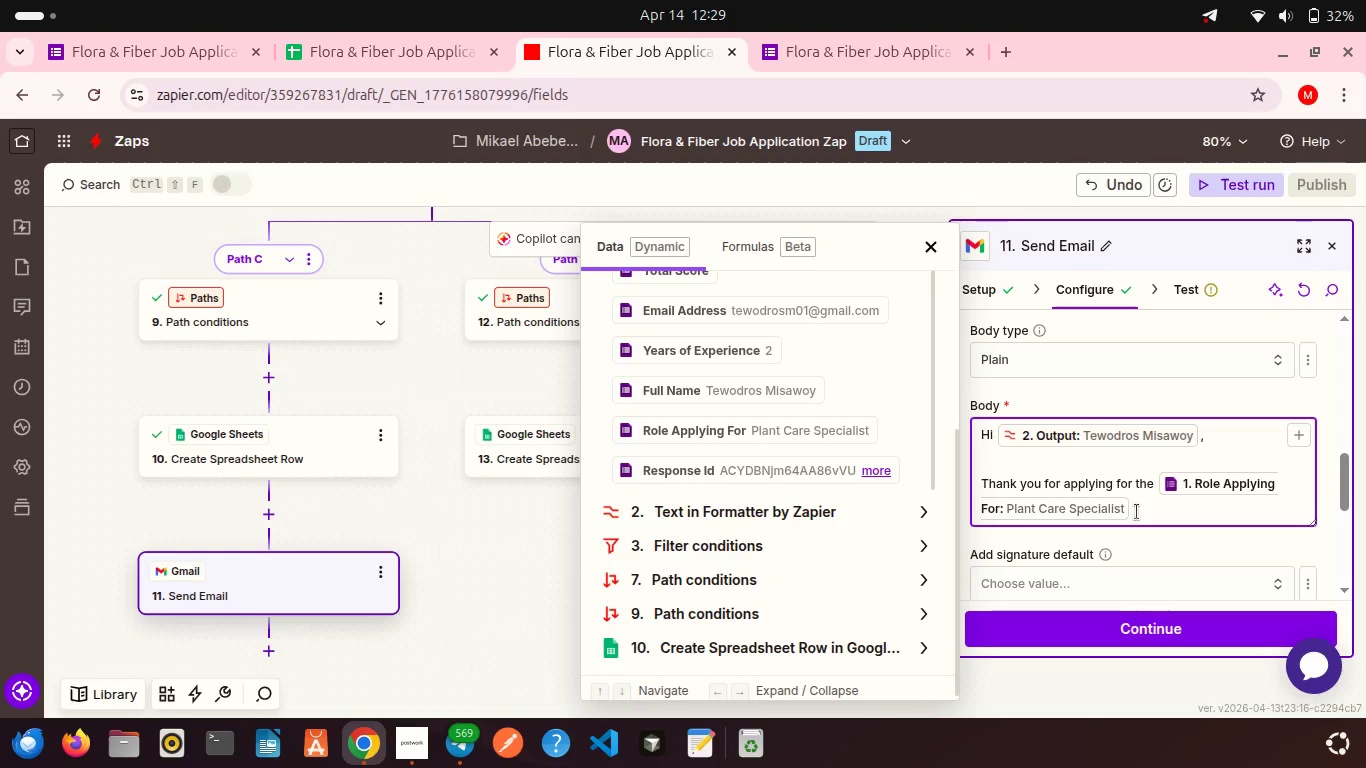 
key(Space)
 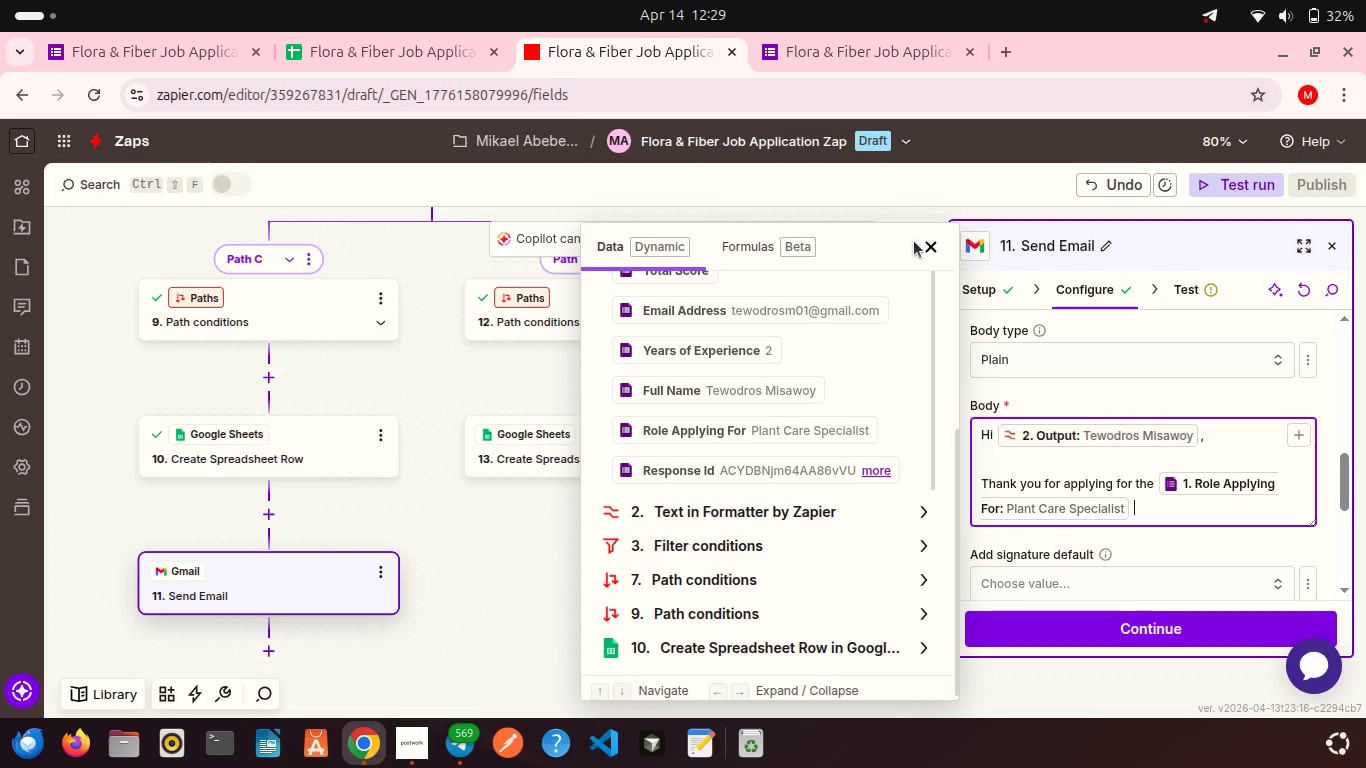 
left_click([919, 244])
 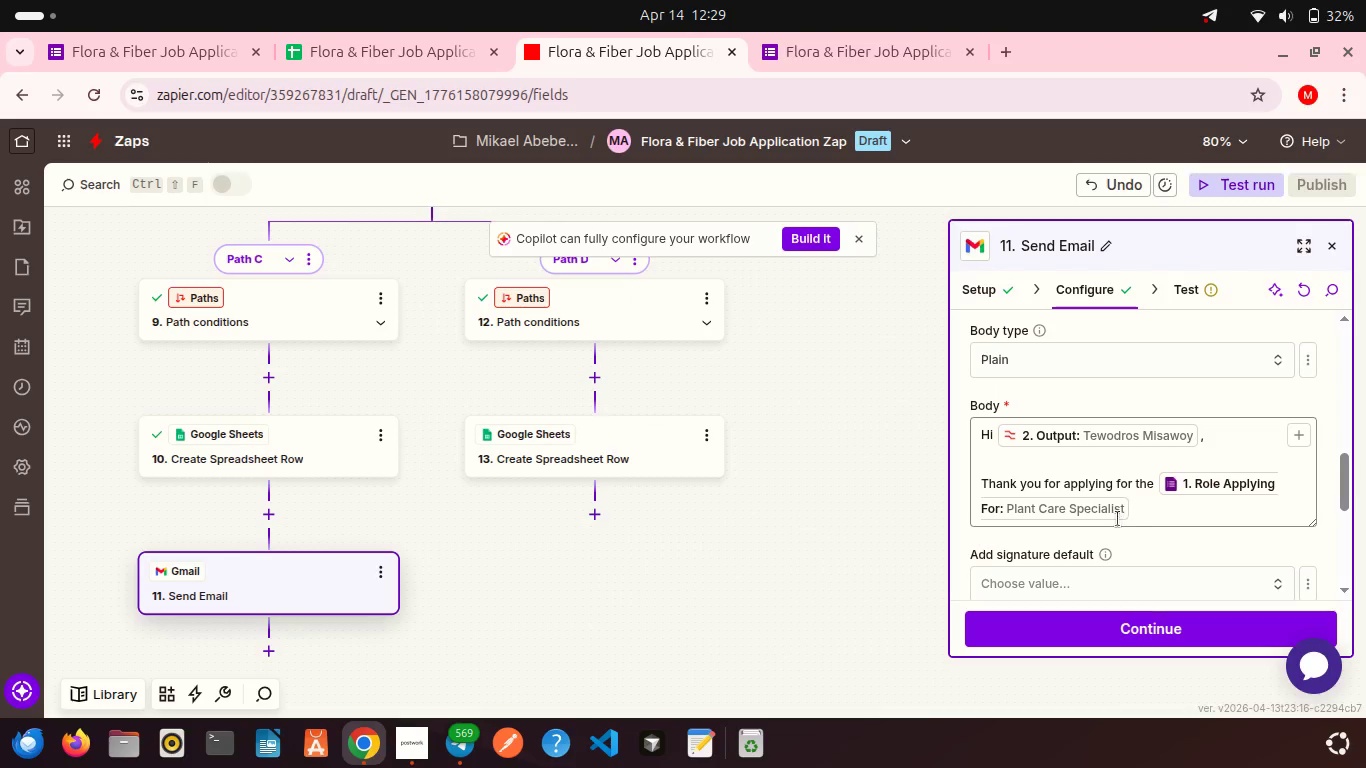 
left_click([1143, 513])
 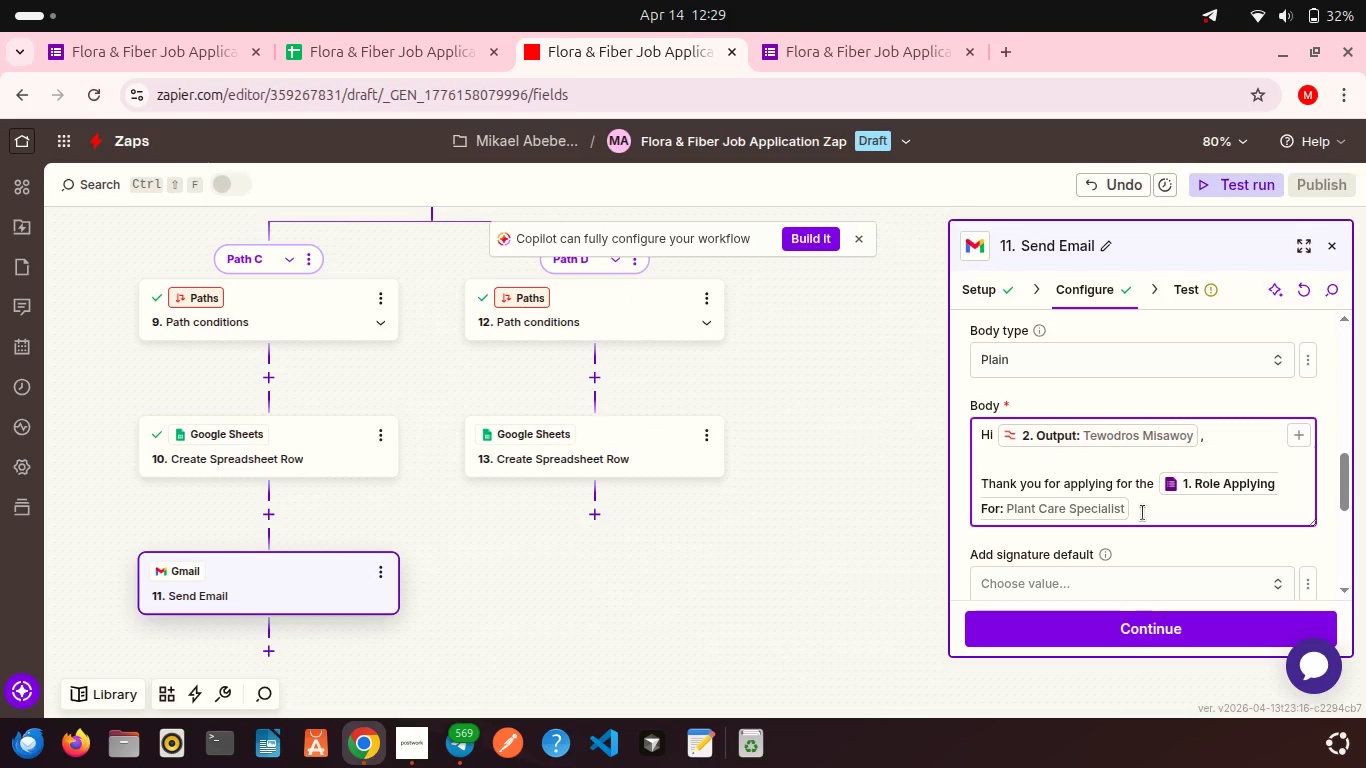 
type(position at Flora & Fiber.)
 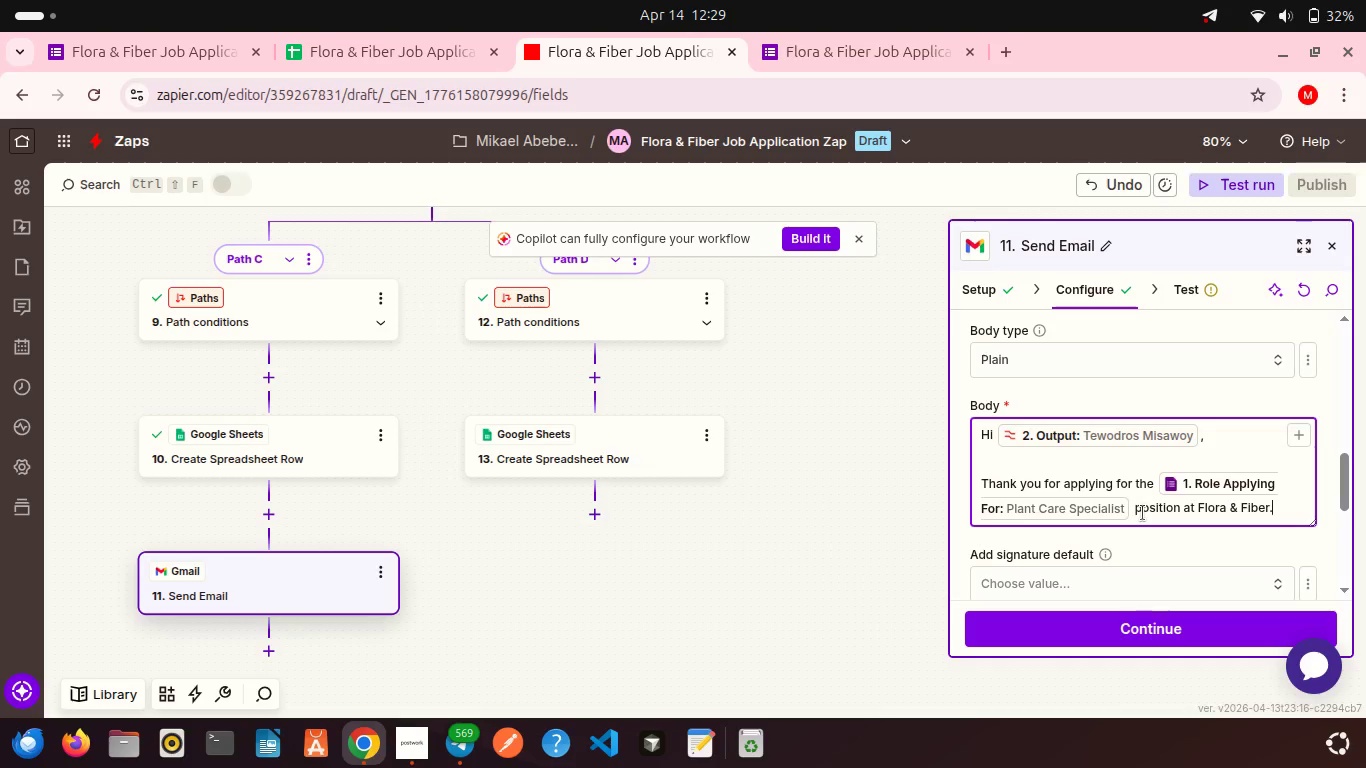 
key(Shift+Enter)
 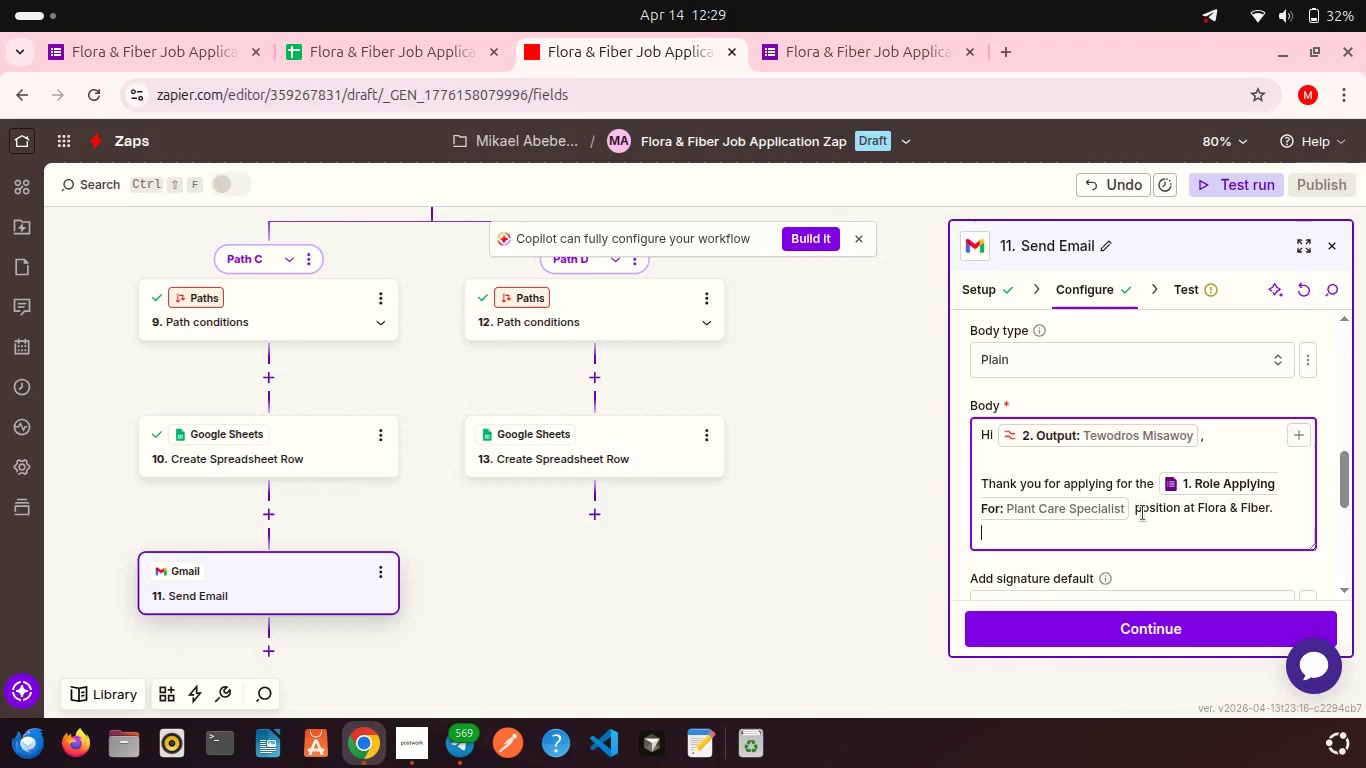 
key(Shift+Enter)
 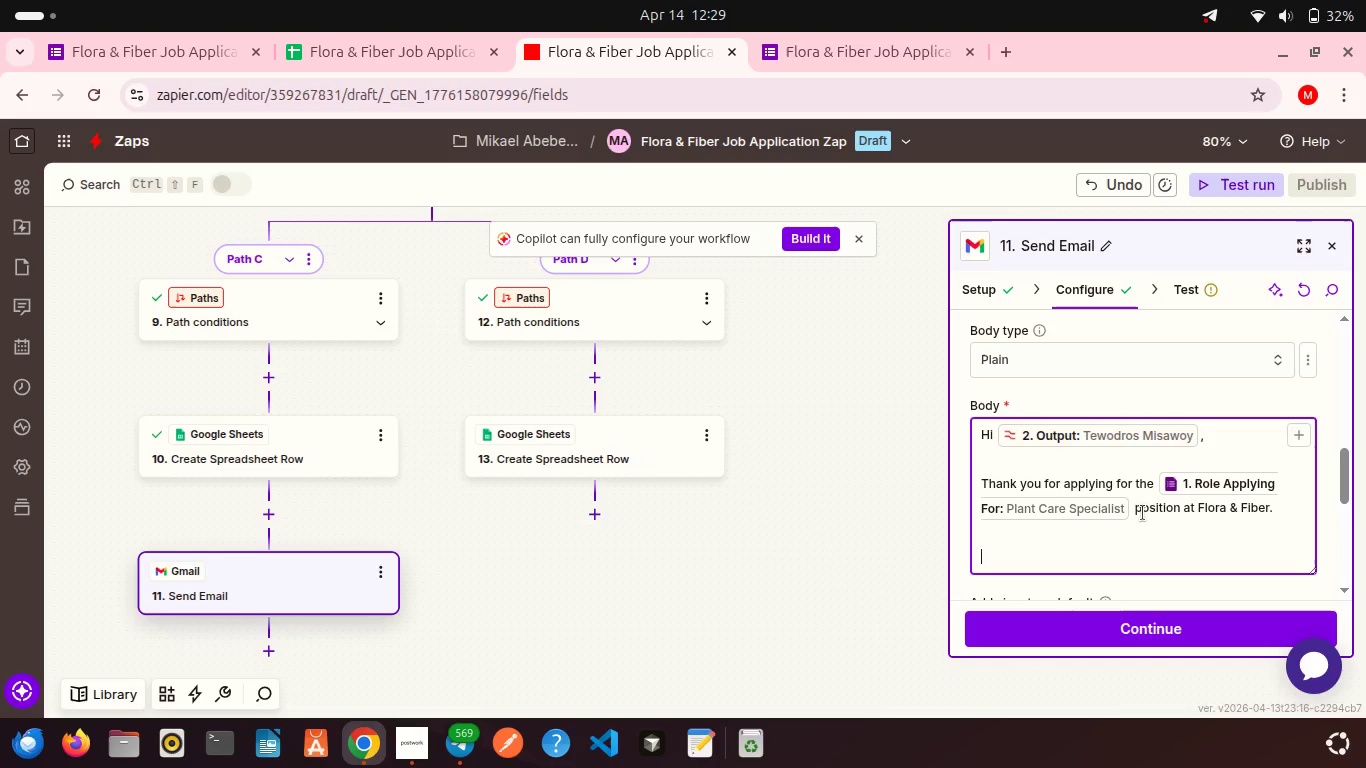 
type(Your application has been successfully received and is currently under review.)
 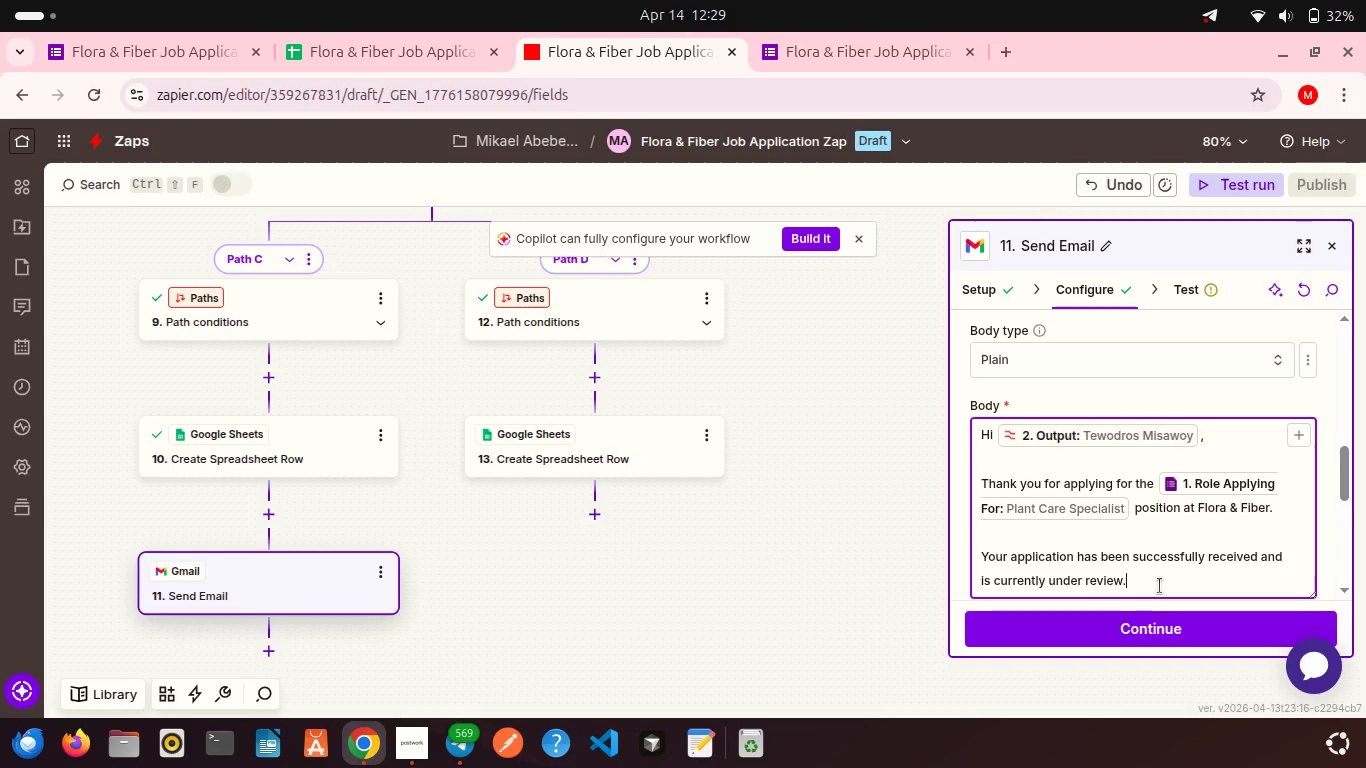 
wait(5.78)
 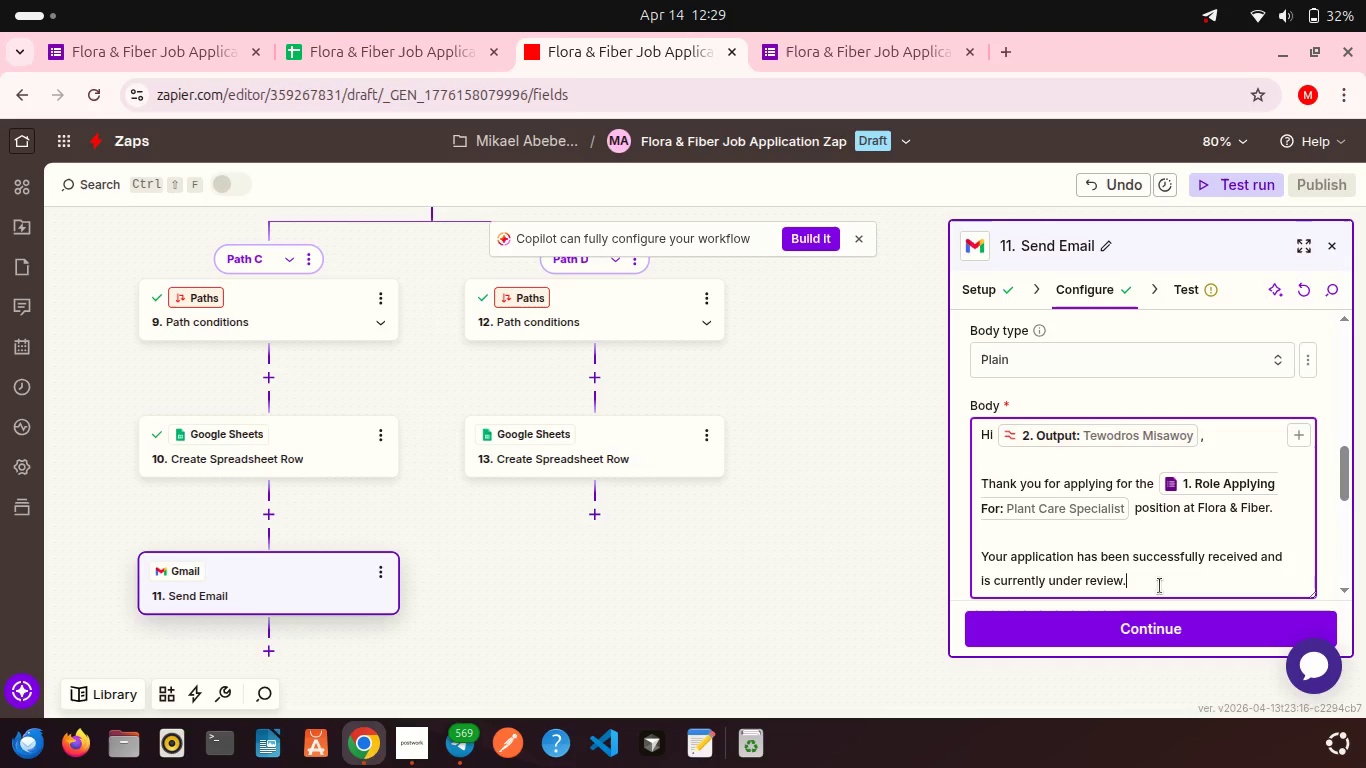 
key(Shift+Enter)
 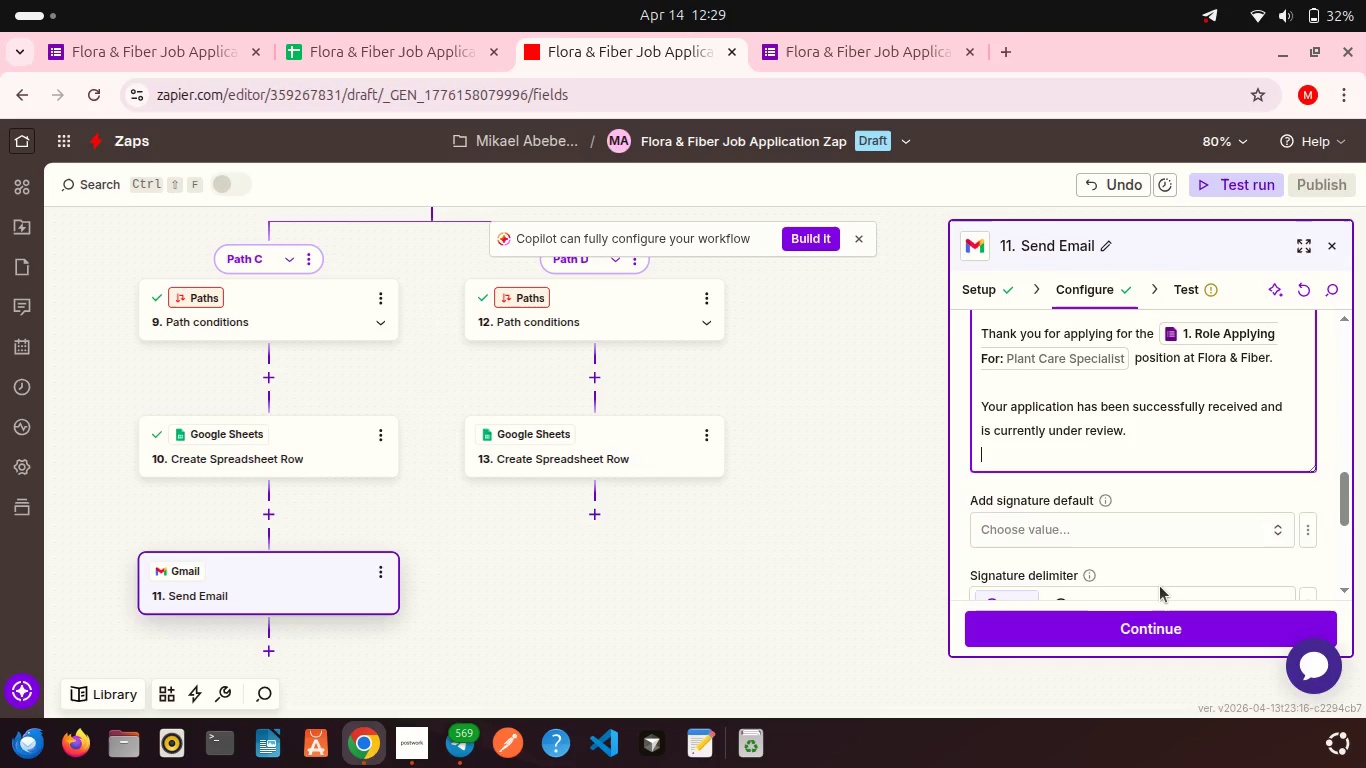 
key(Shift+Enter)
 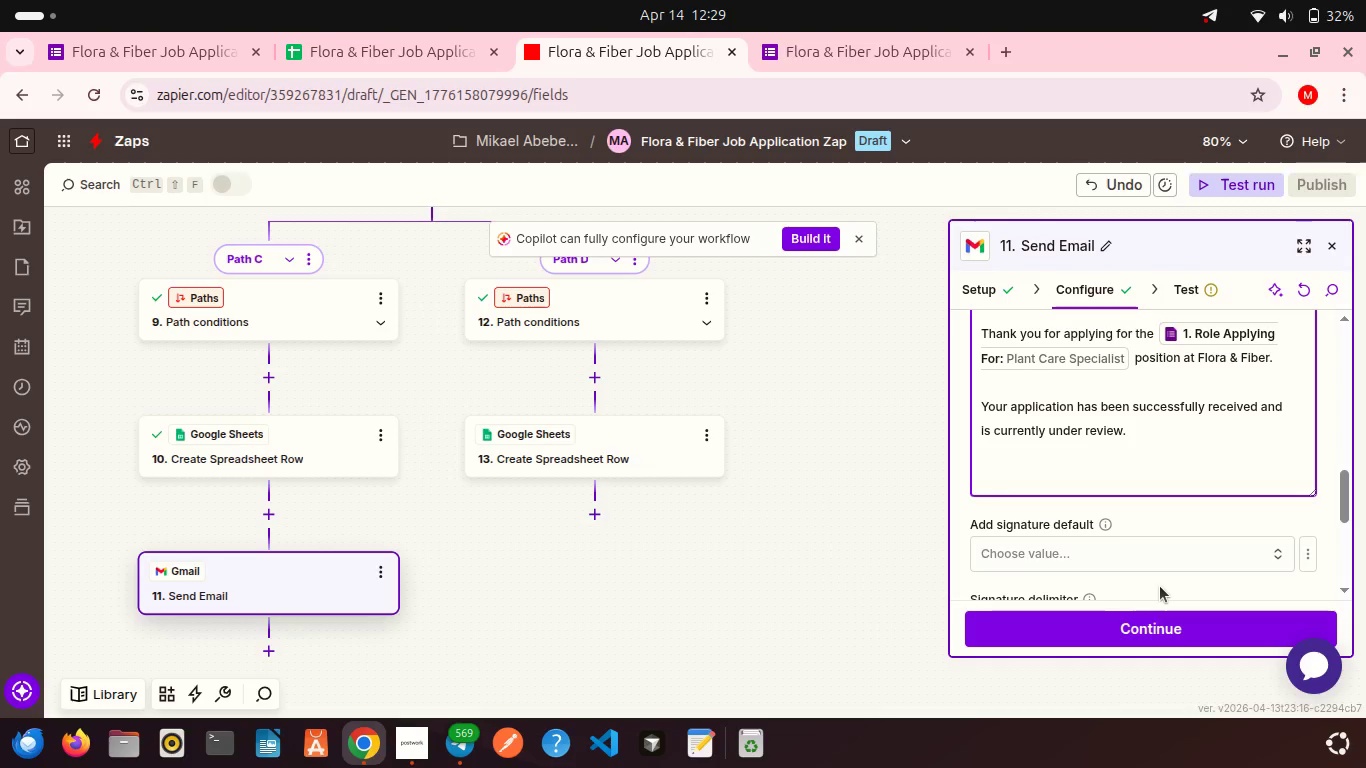 
type(We will contact you soon regarding the next steps.)
 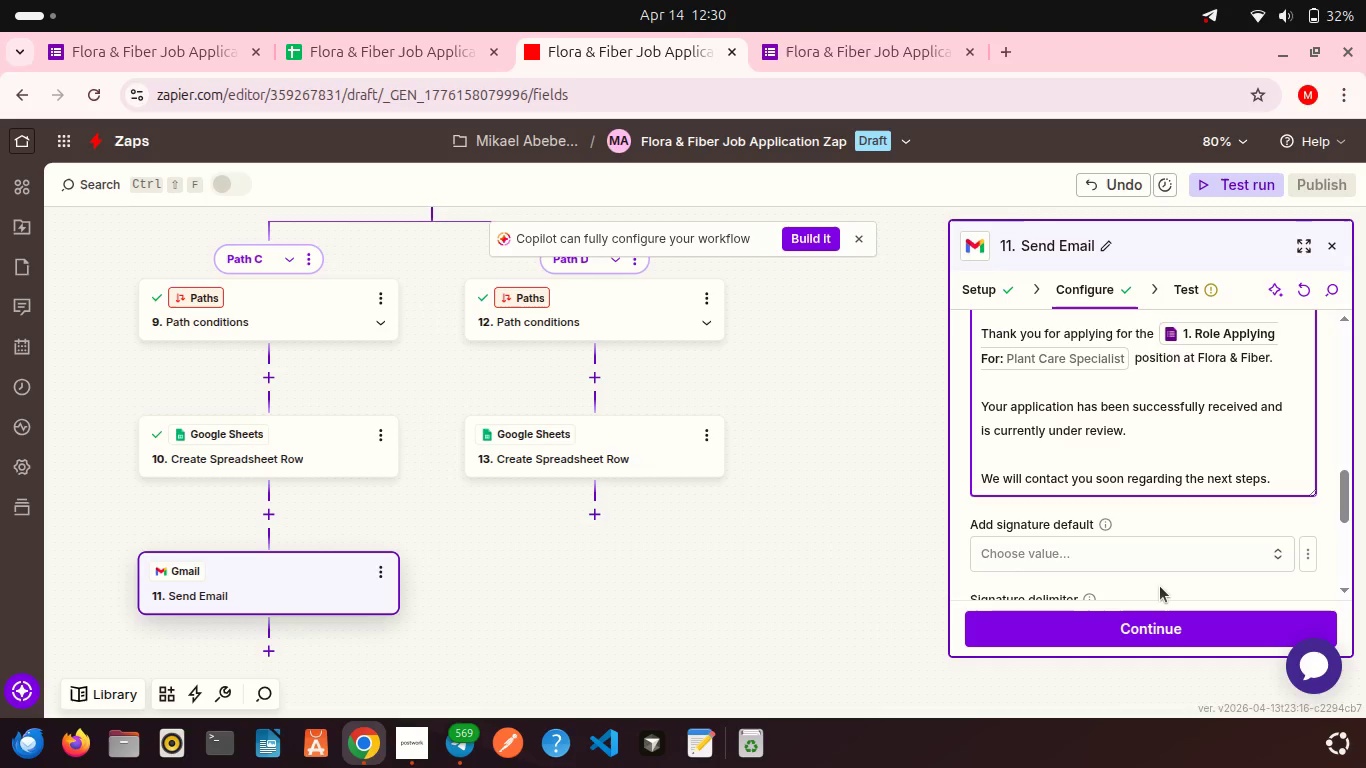 
key(Shift+Enter)
 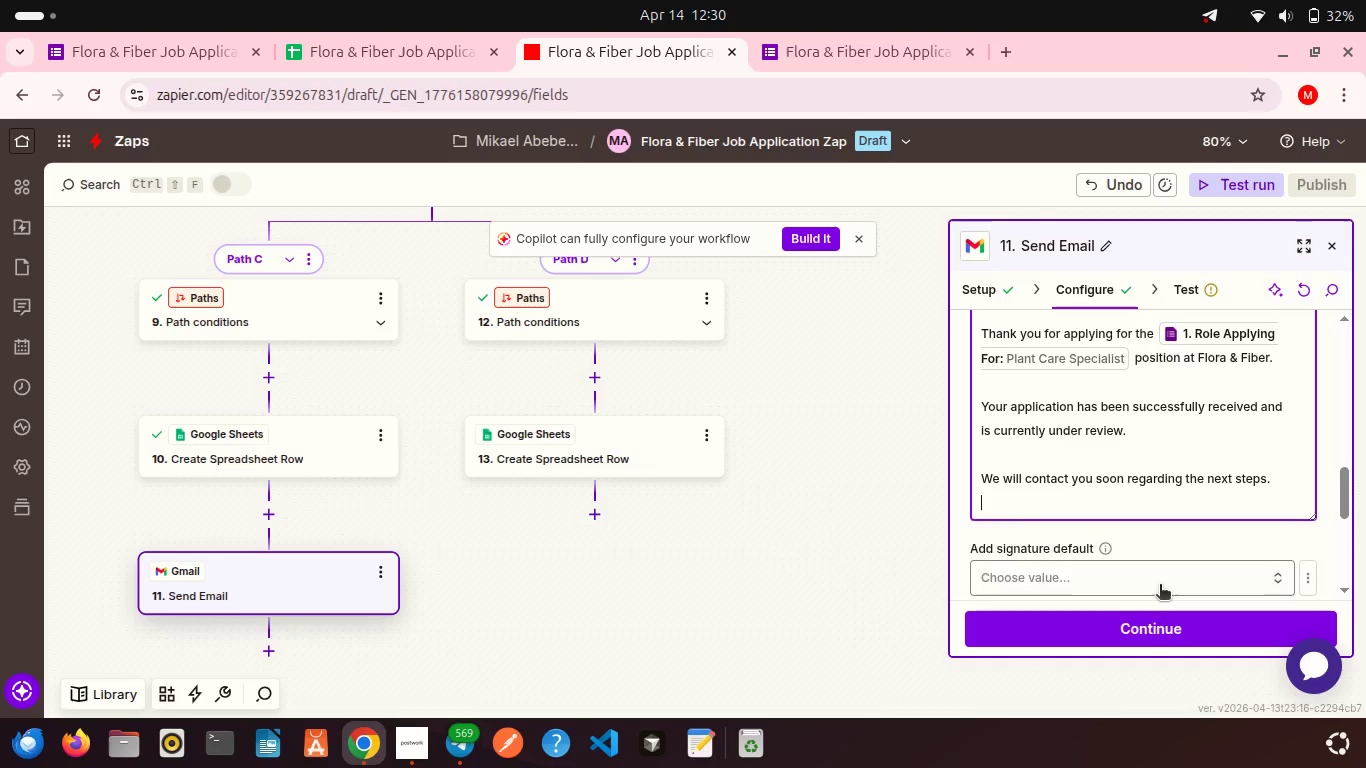 
key(Shift+Enter)
 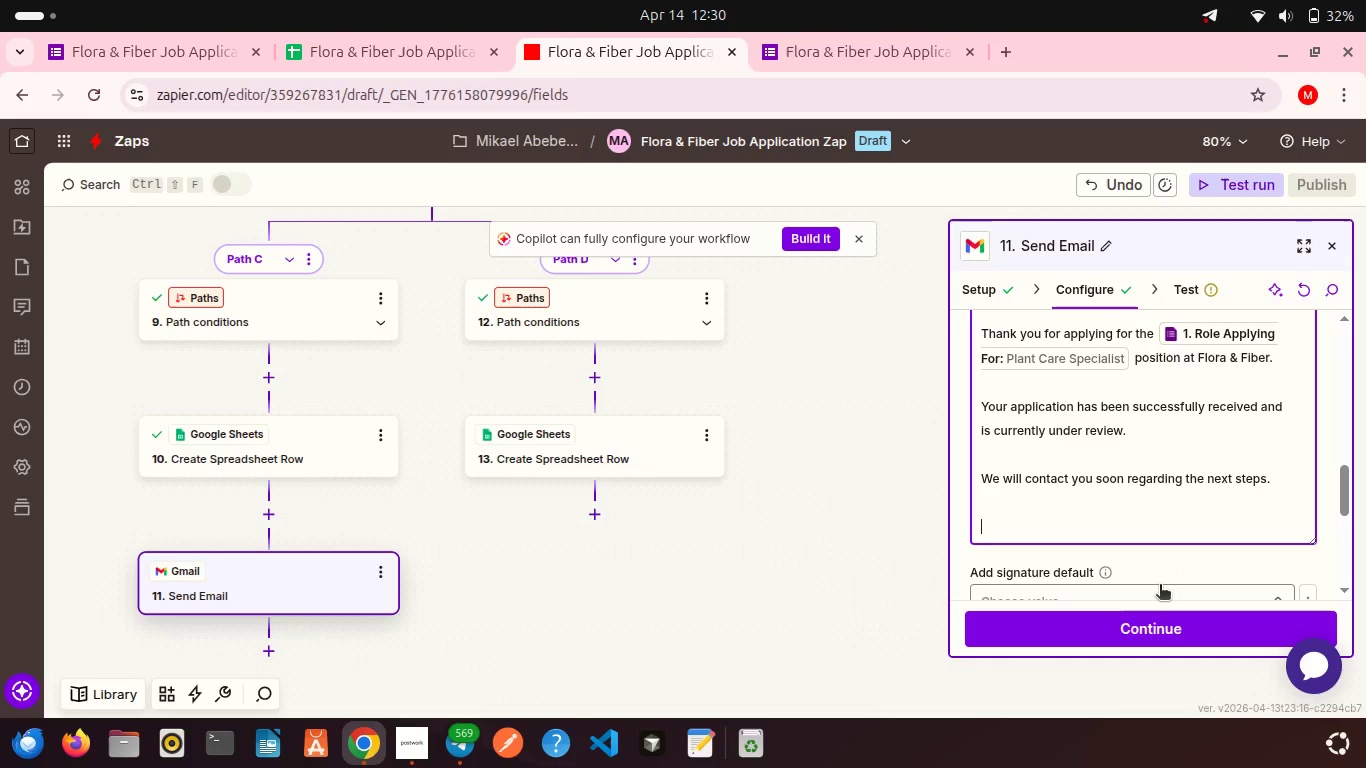 
type(Best regards,)
 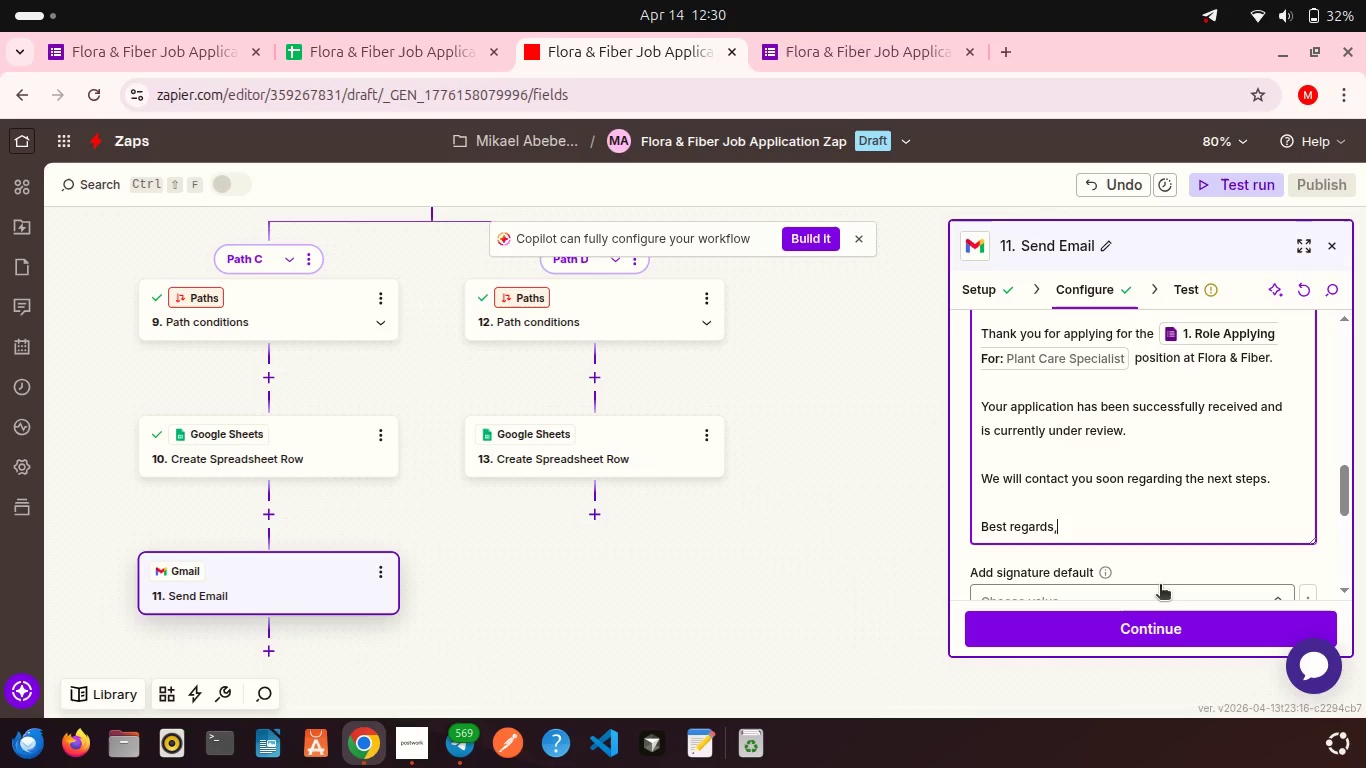 
key(Shift+Enter)
 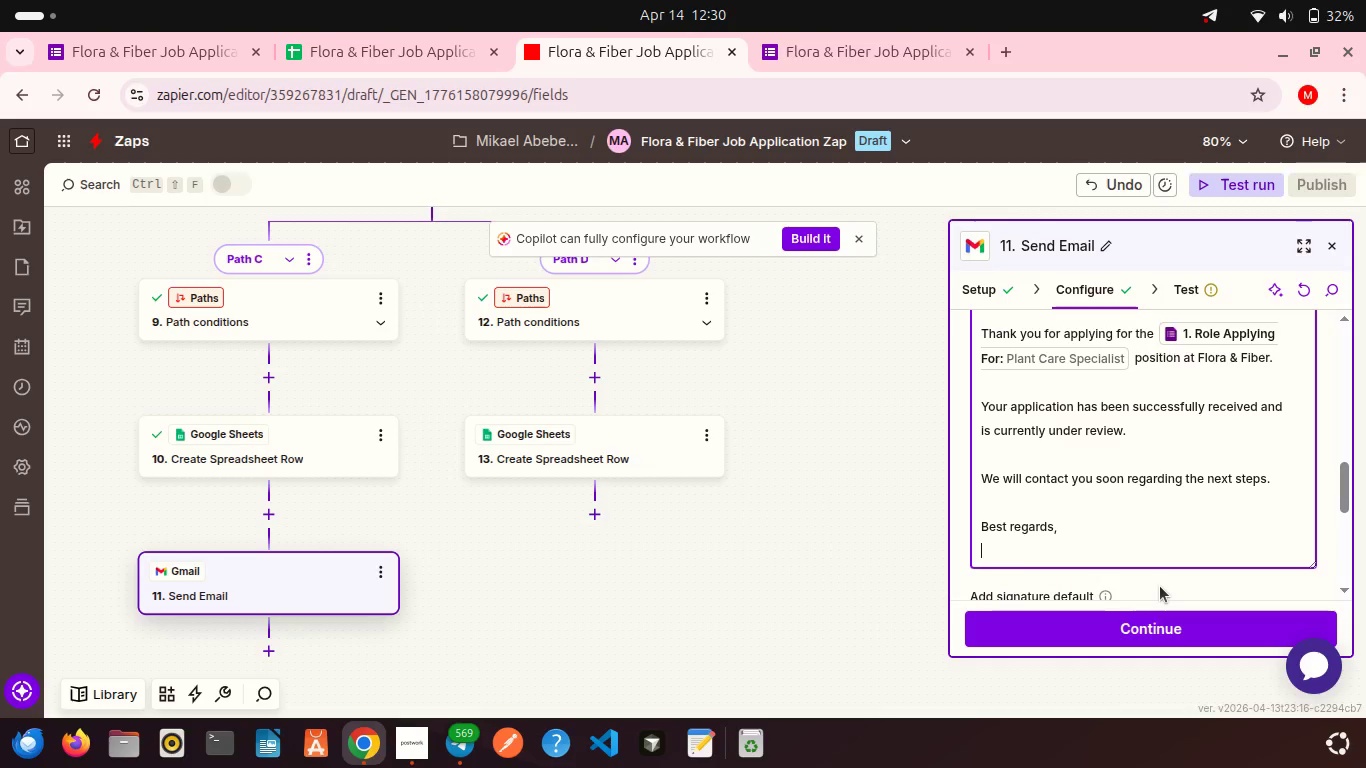 
type(Elena)
 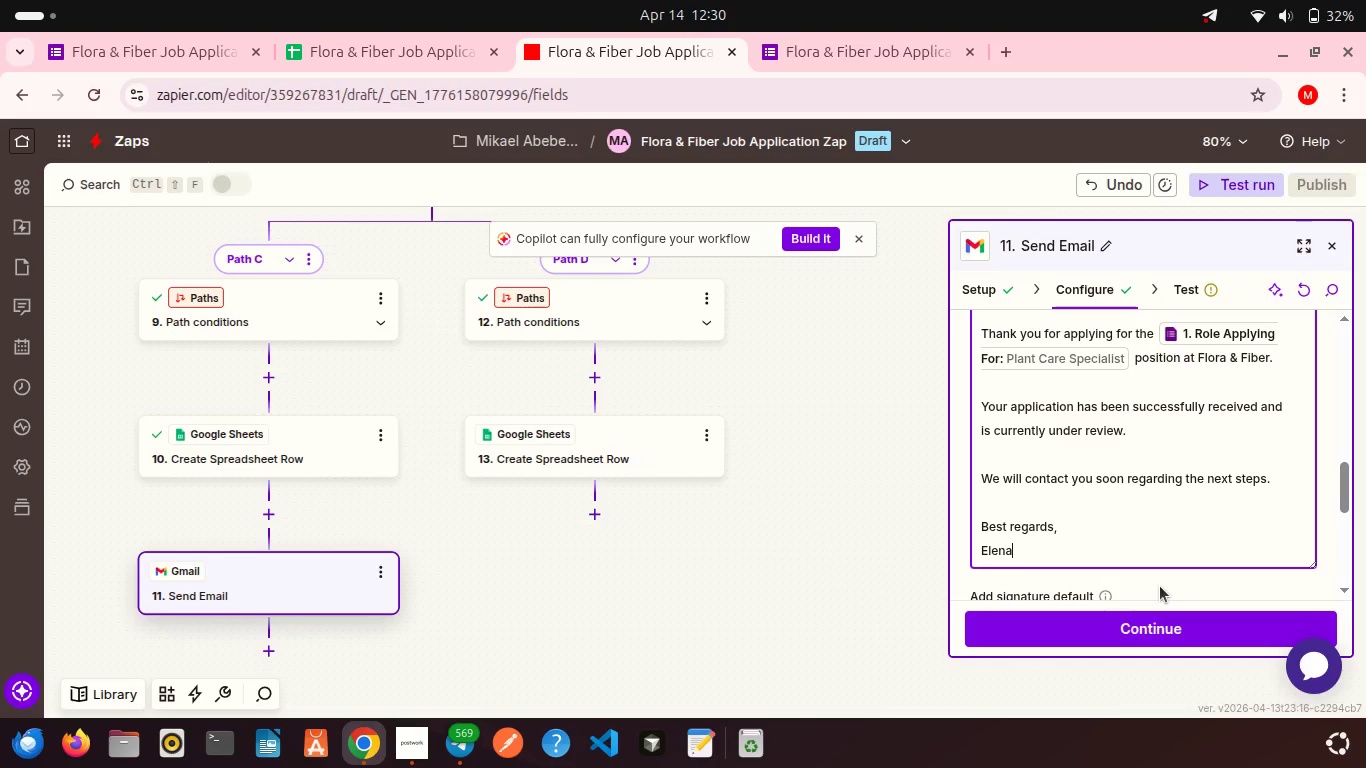 
key(Shift+Enter)
 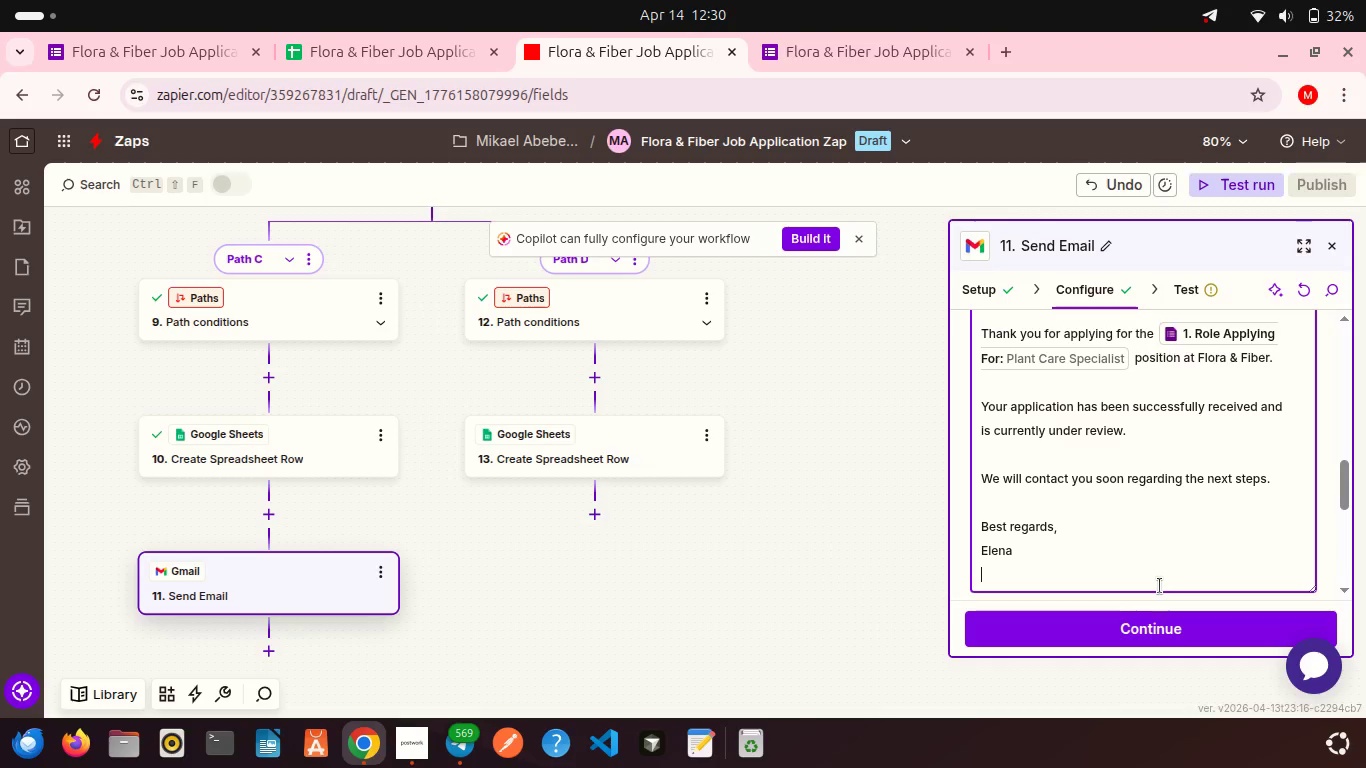 
type(HR Manager)
 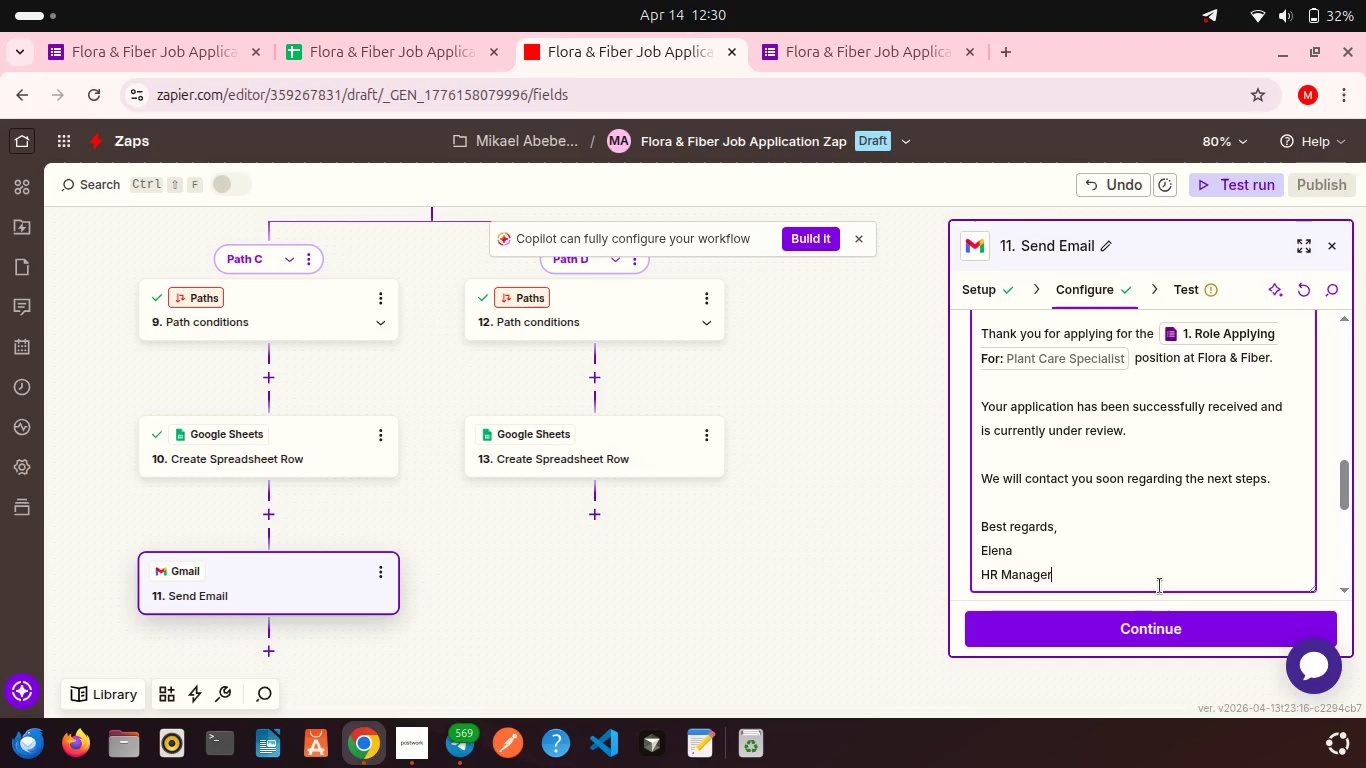 
key(Shift+Enter)
 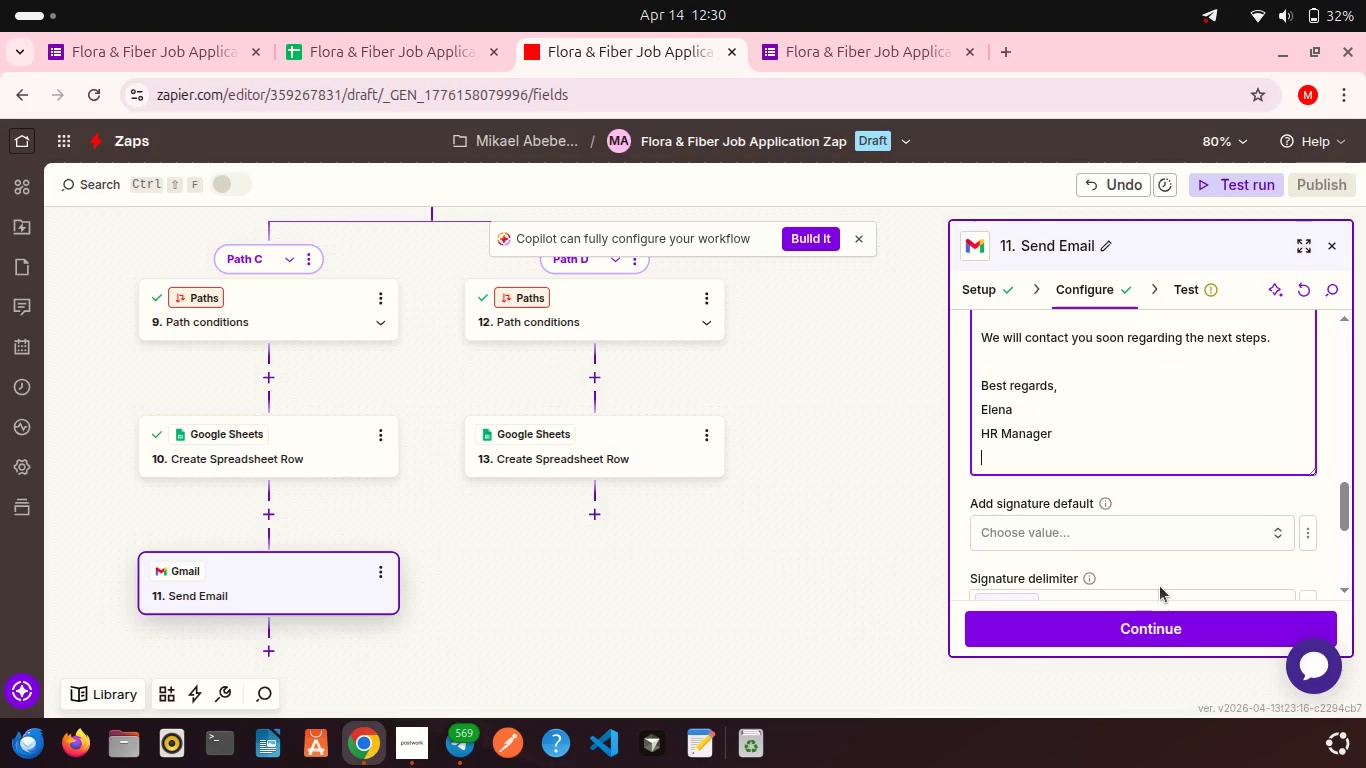 
type(Flora & Fiber)
 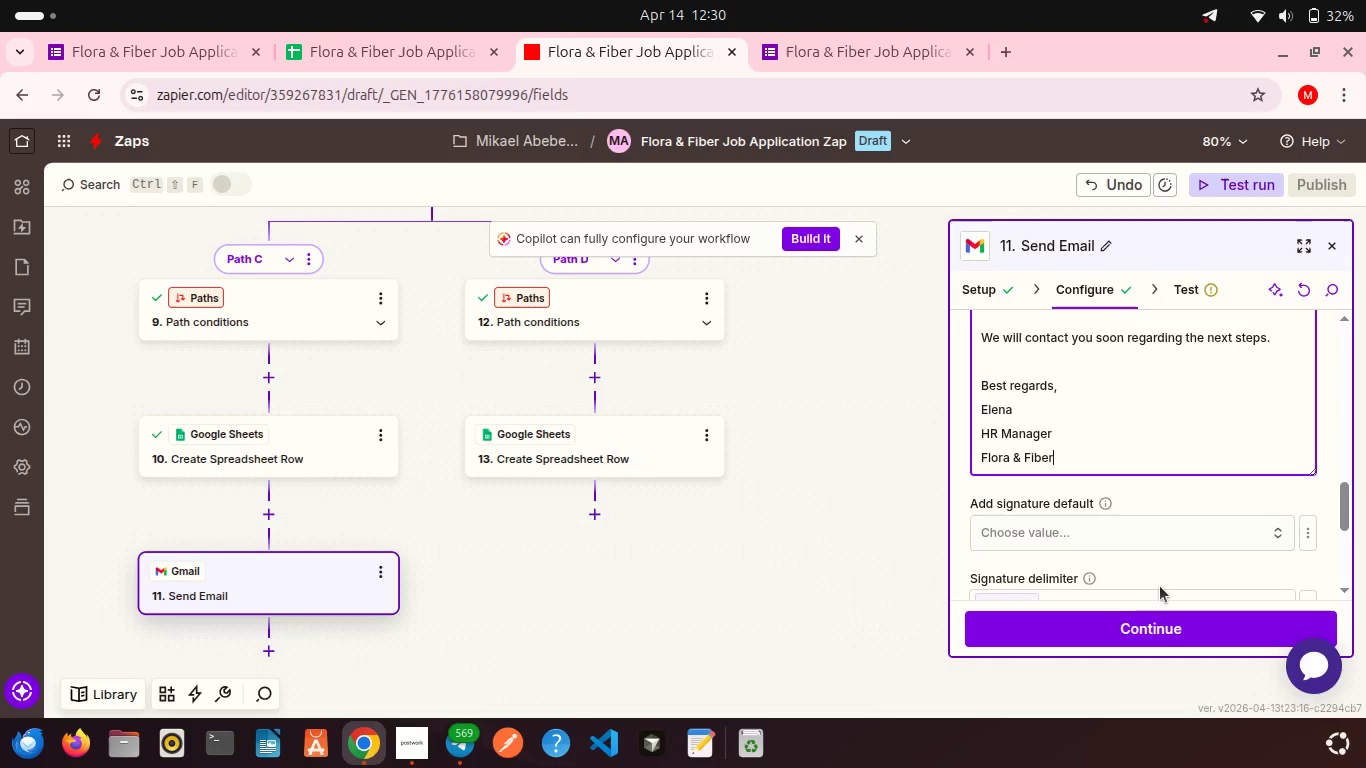 
scroll: coordinate [1191, 418], scroll_direction: up, amount: 1.0
 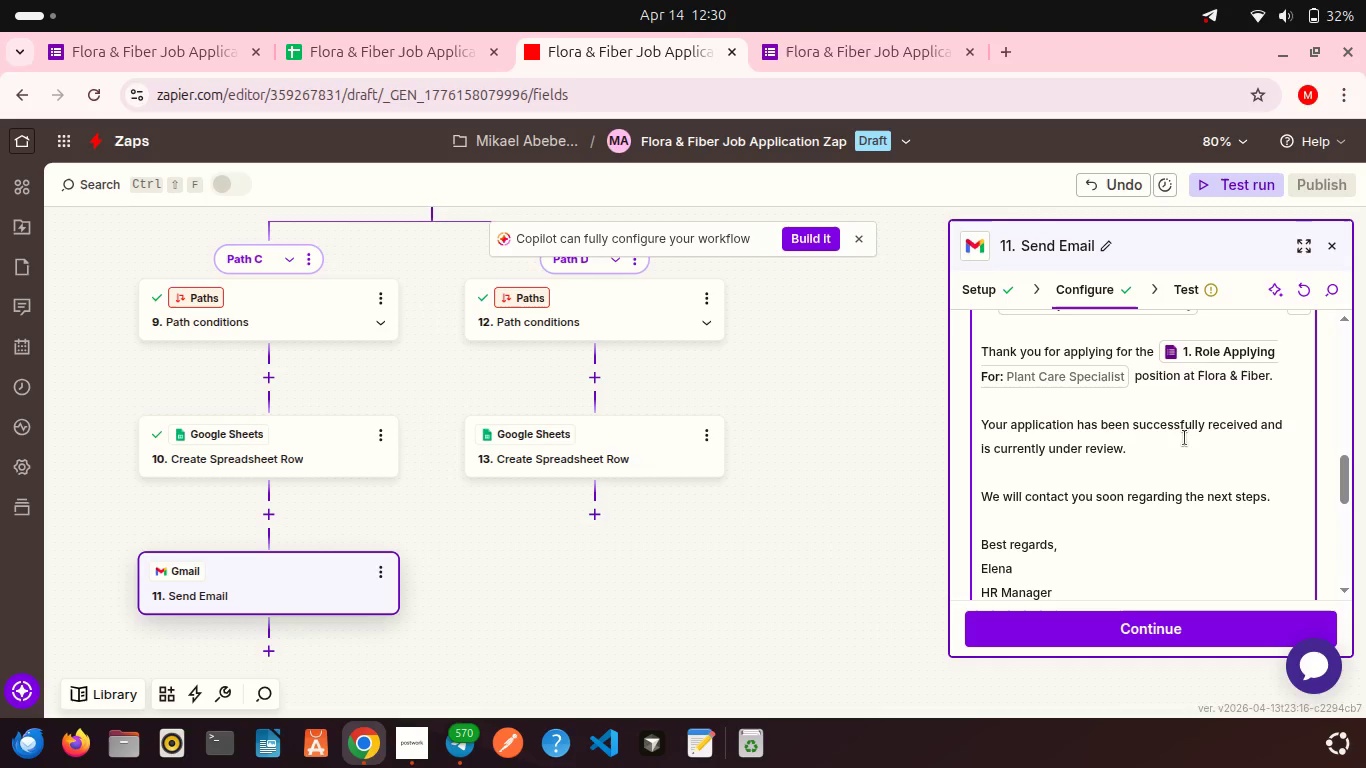 
wait(20.35)
 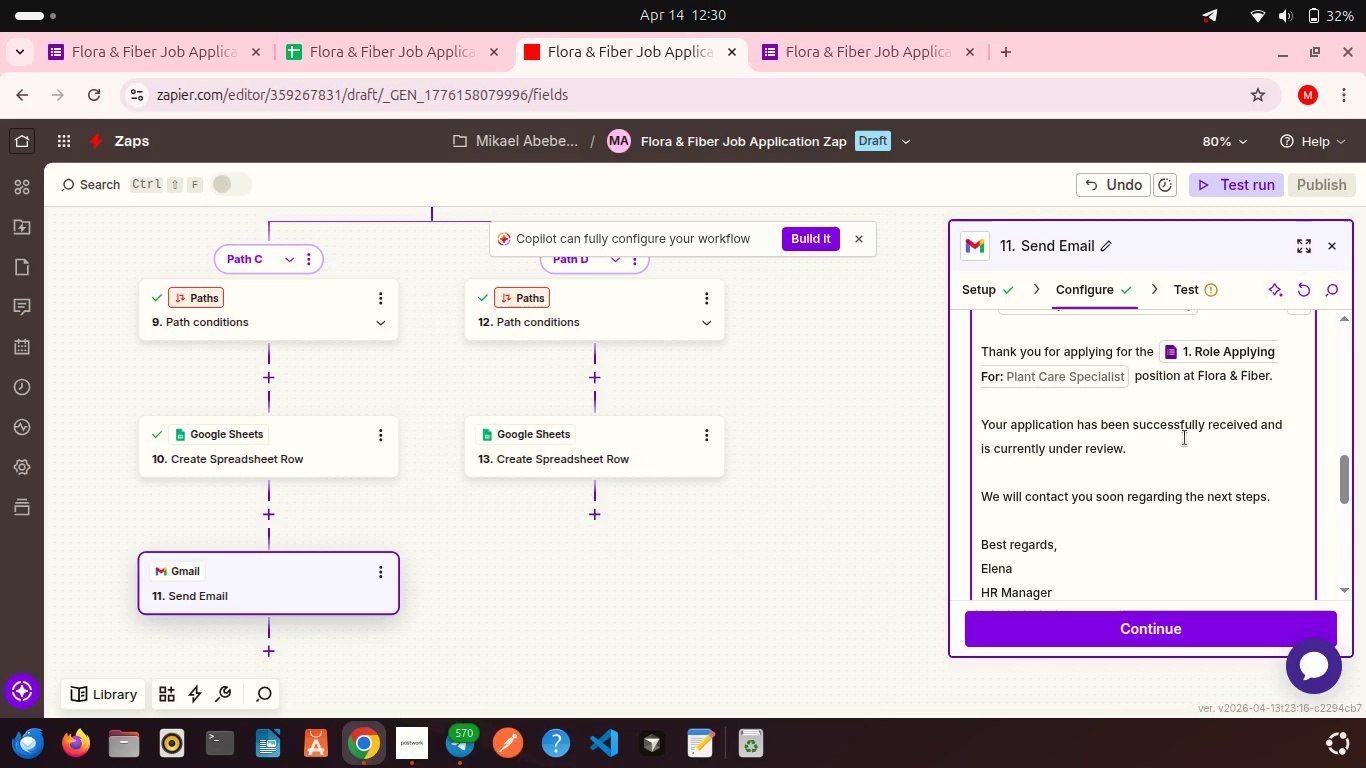 
scroll: coordinate [1185, 438], scroll_direction: up, amount: 5.0
 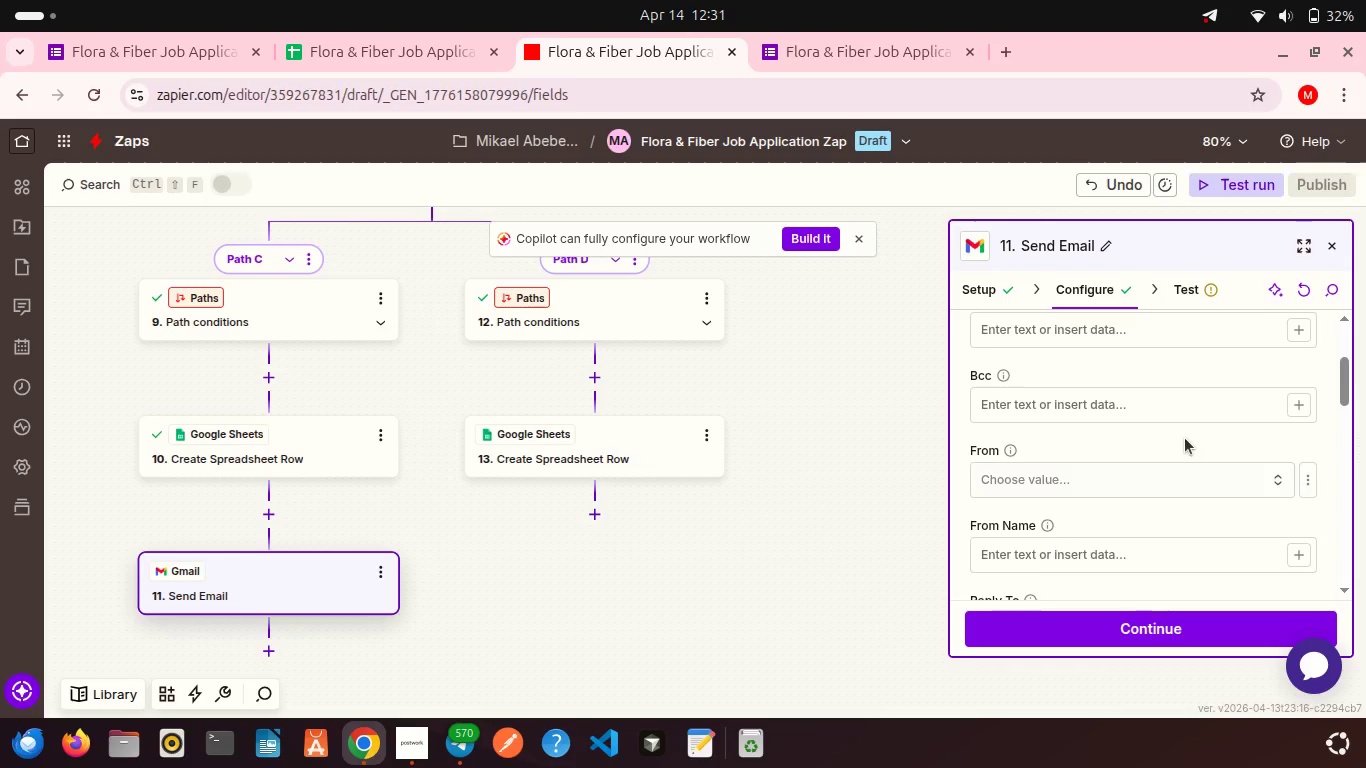 
scroll: coordinate [1185, 438], scroll_direction: down, amount: 15.0
 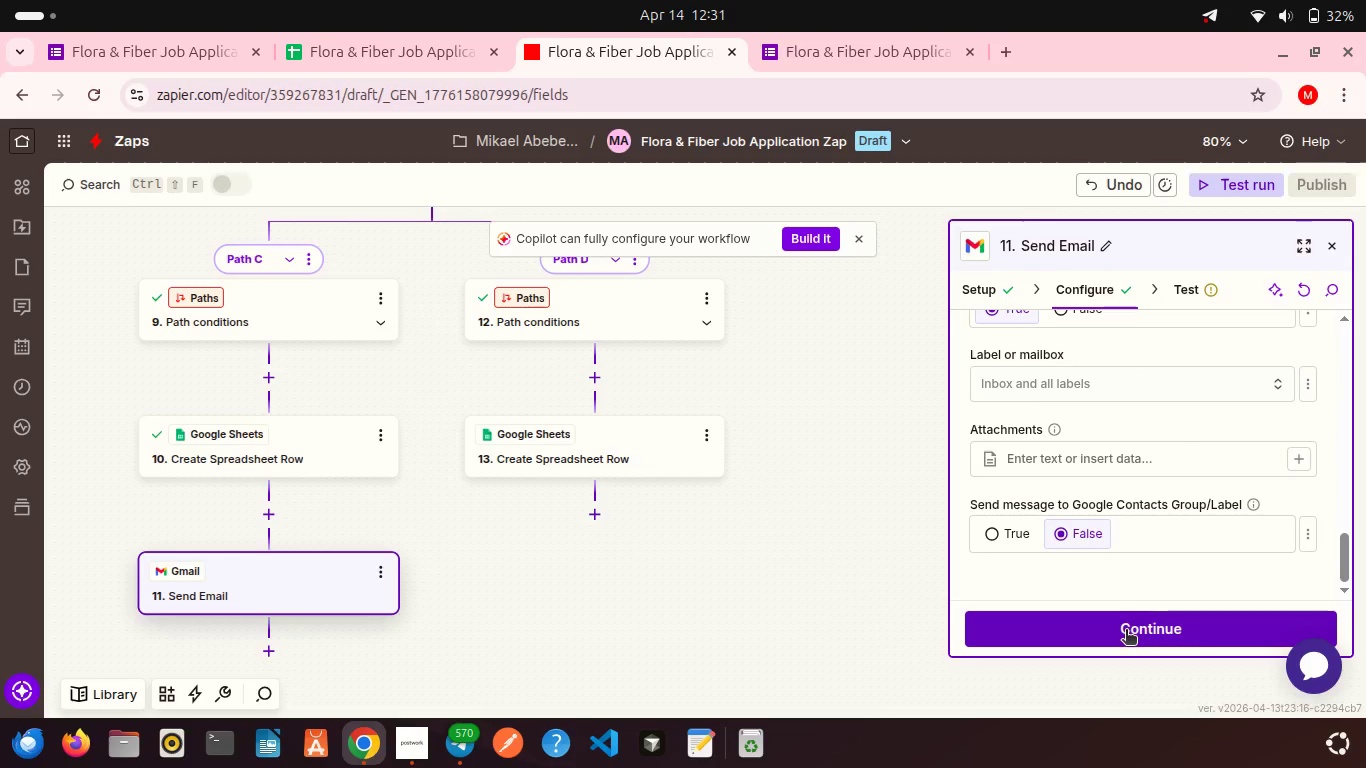 
left_click([1126, 631])
 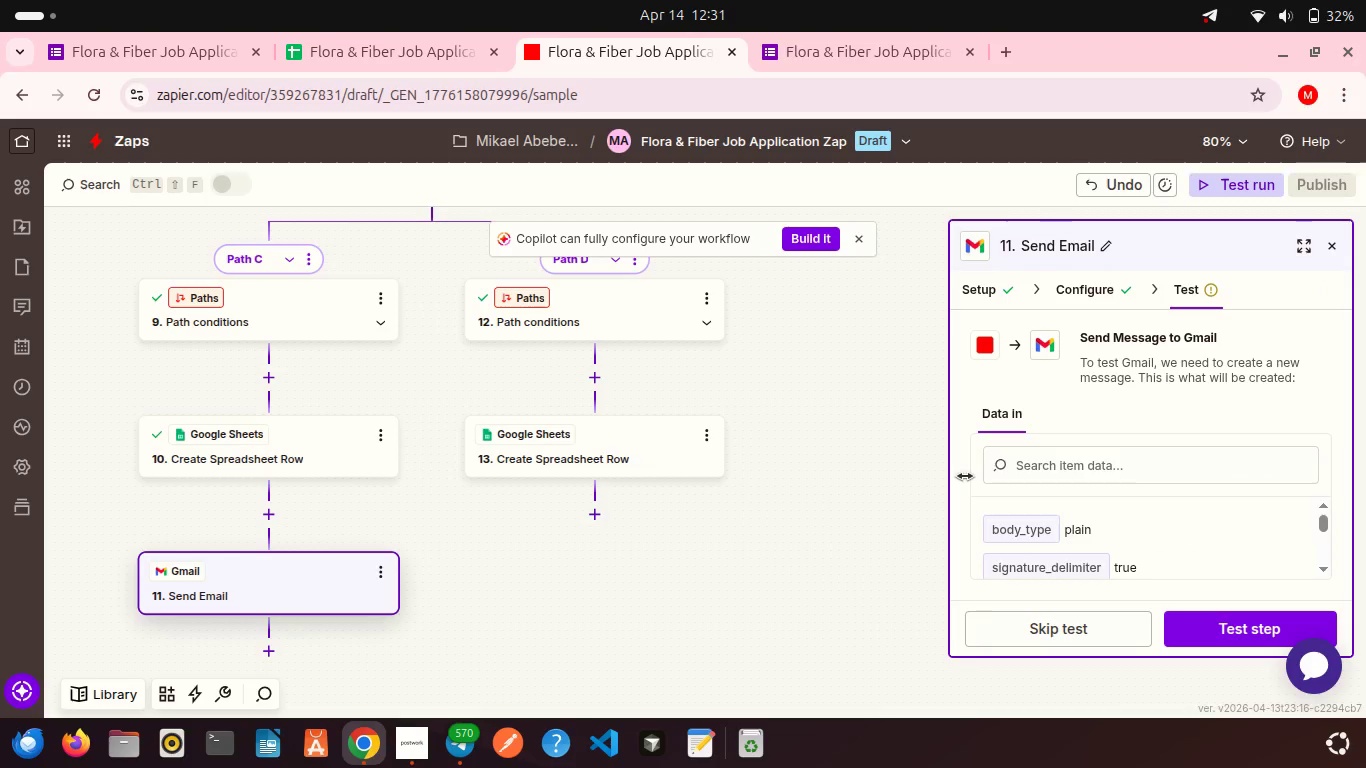 
scroll: coordinate [1206, 575], scroll_direction: down, amount: 22.0
 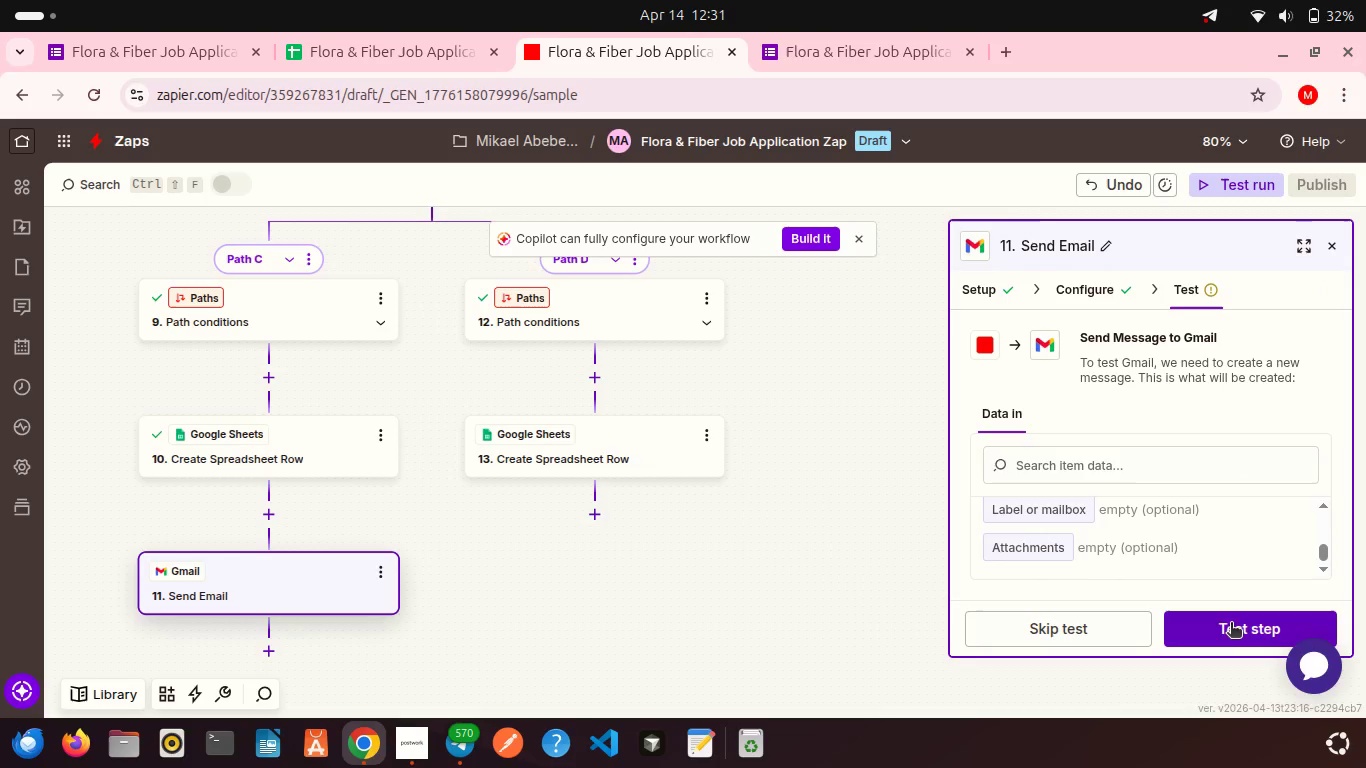 
left_click([1231, 624])
 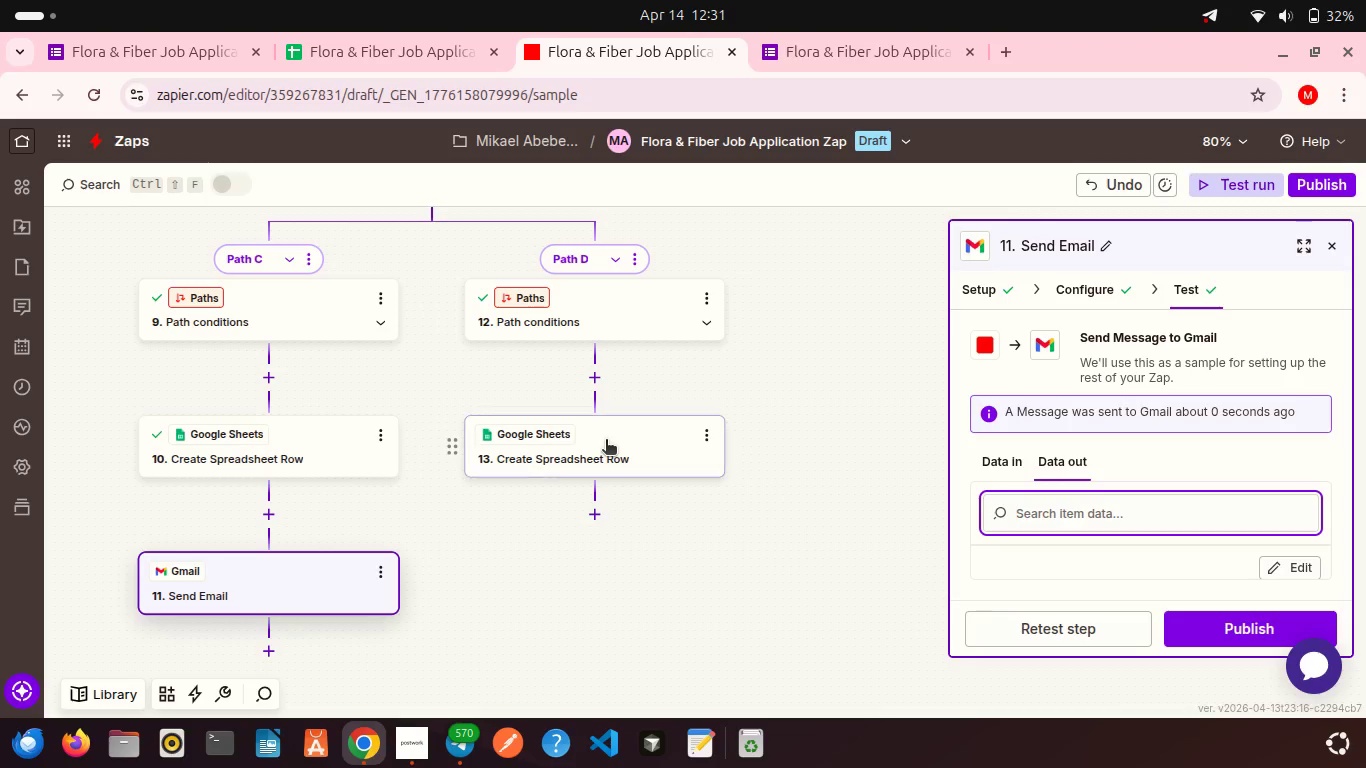 
wait(5.52)
 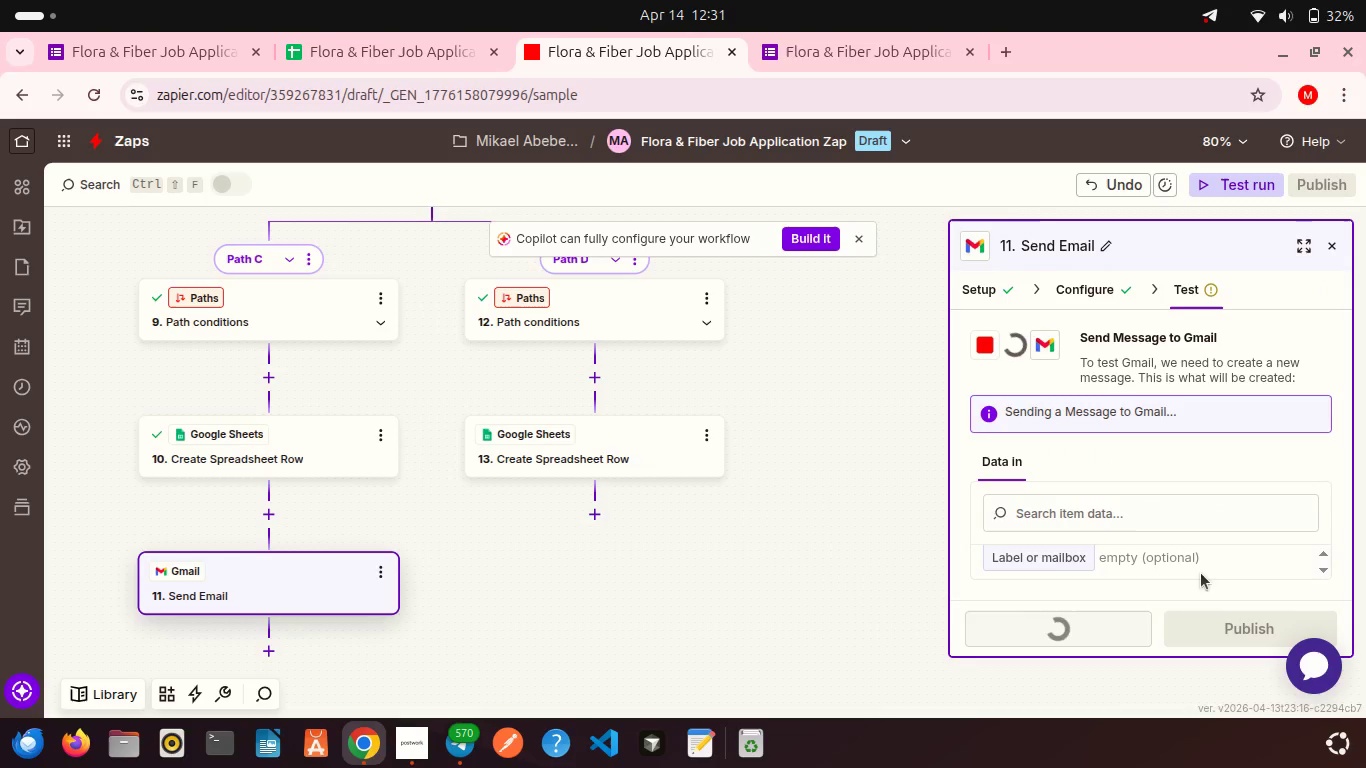 
left_click([606, 441])
 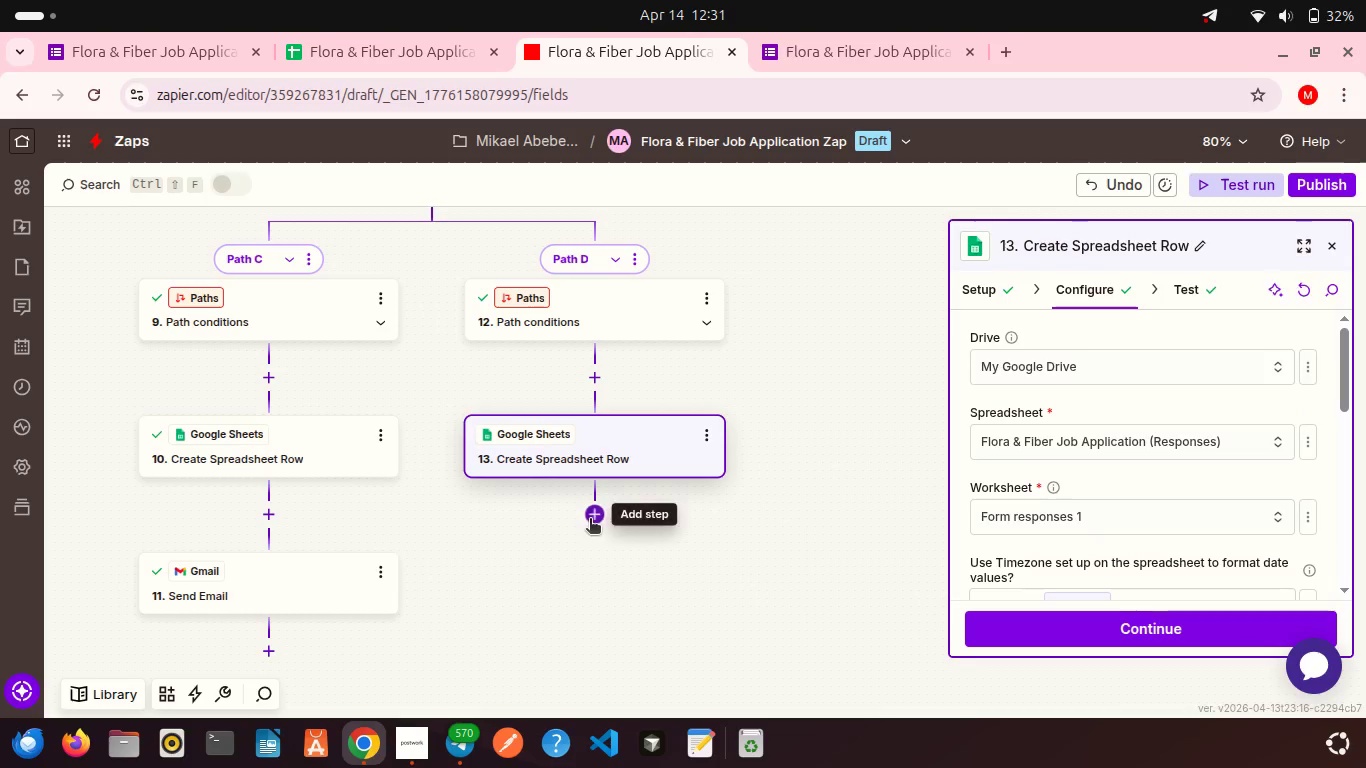 
left_click([590, 520])
 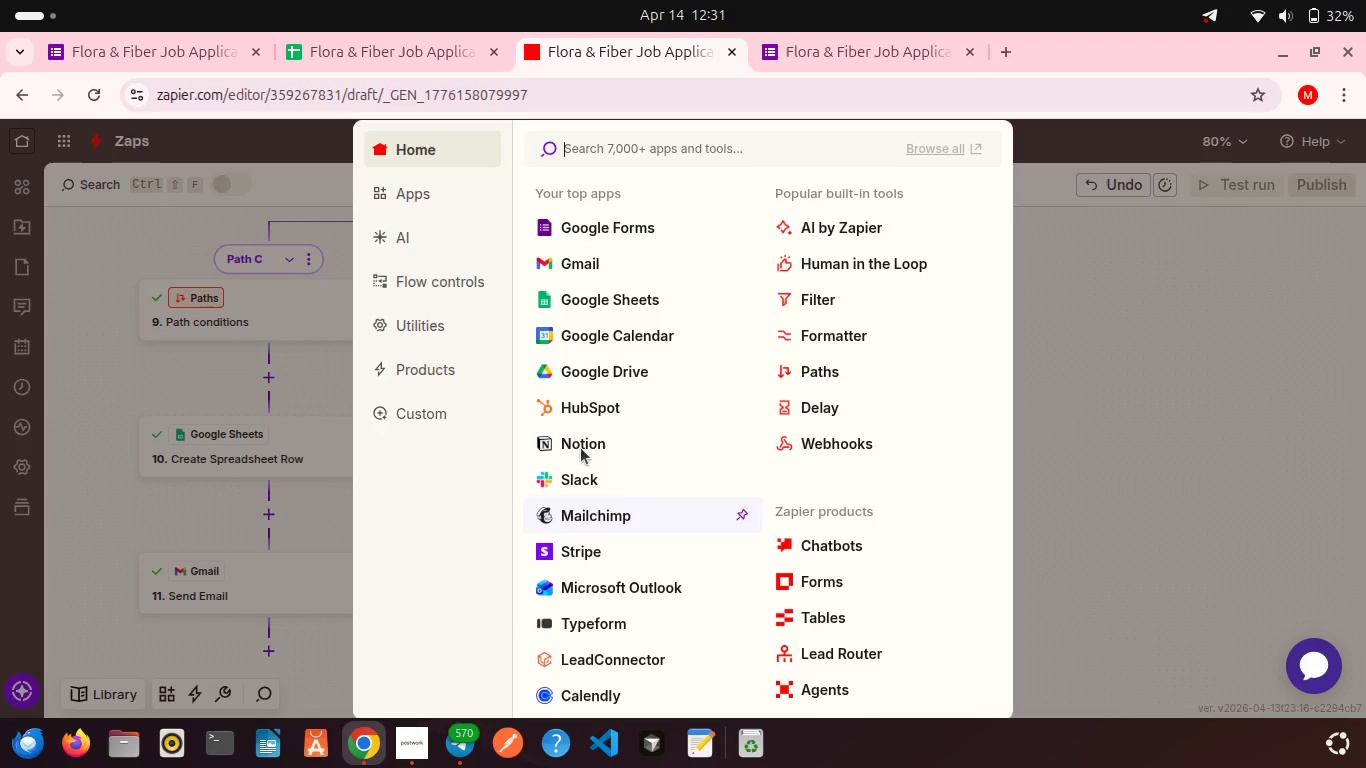 
left_click([578, 260])
 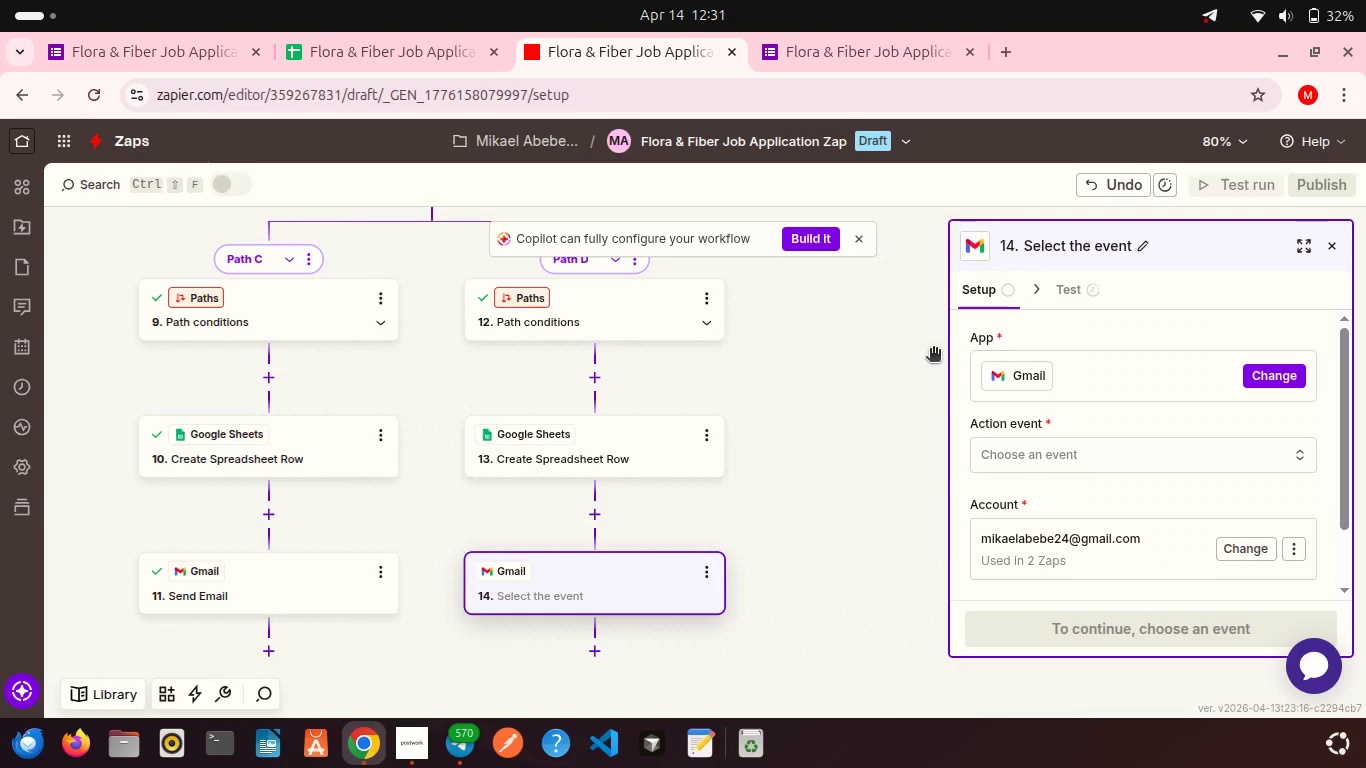 
left_click([1068, 461])
 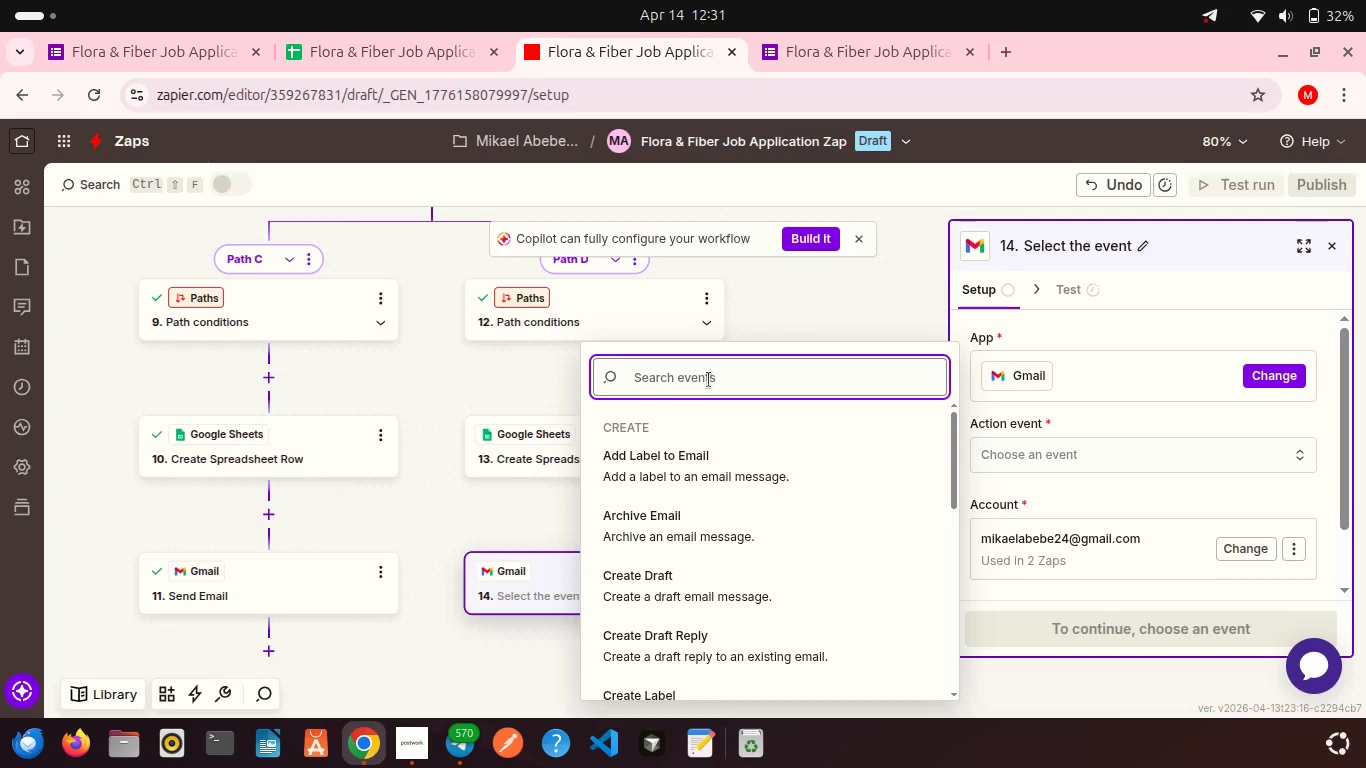 
type(Send)
 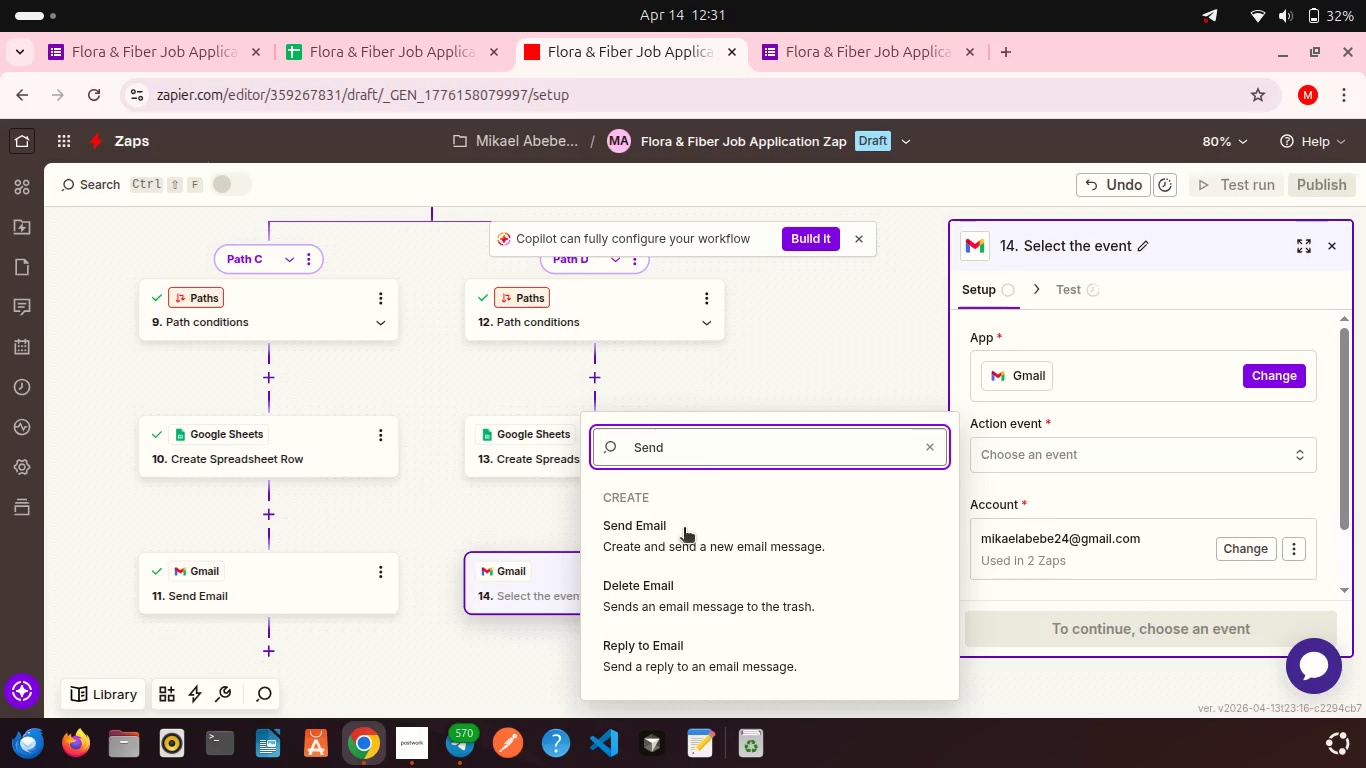 
left_click([682, 532])
 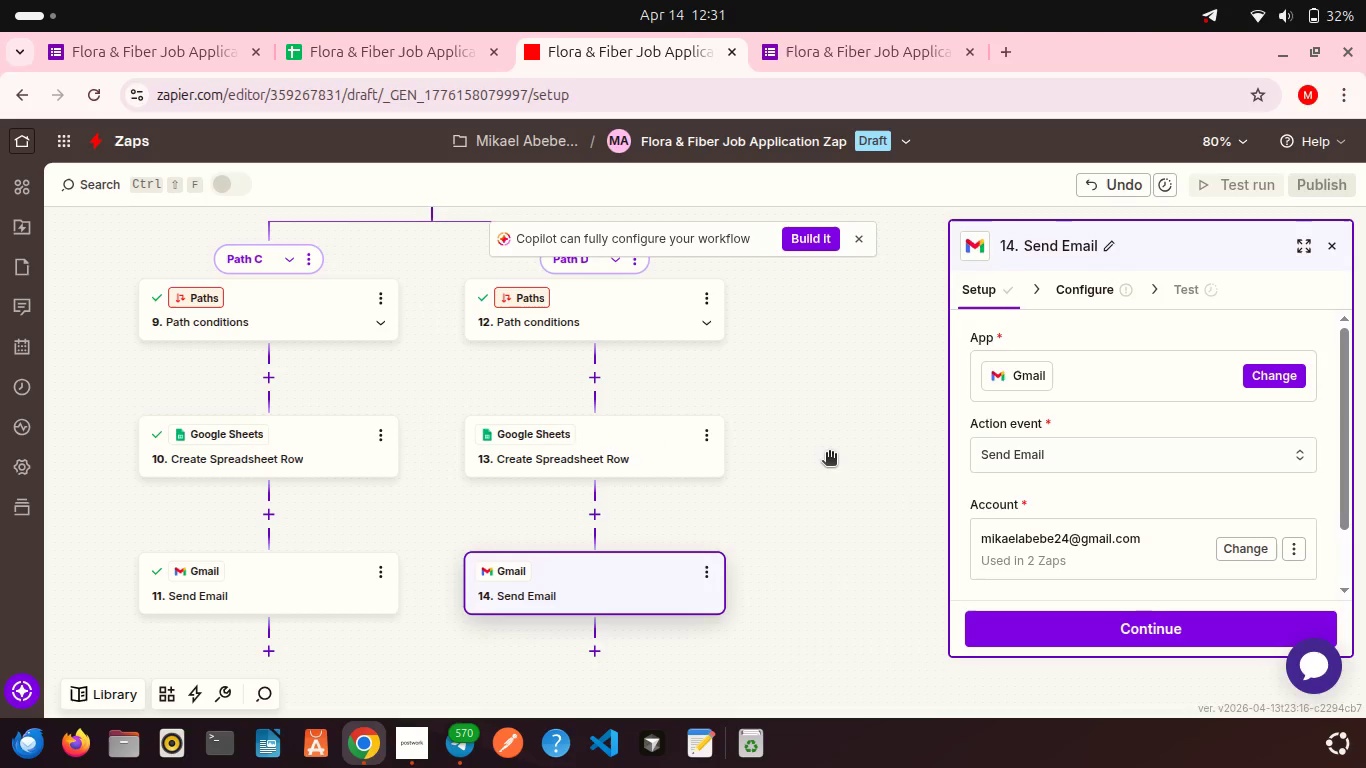 
scroll: coordinate [964, 485], scroll_direction: down, amount: 4.0
 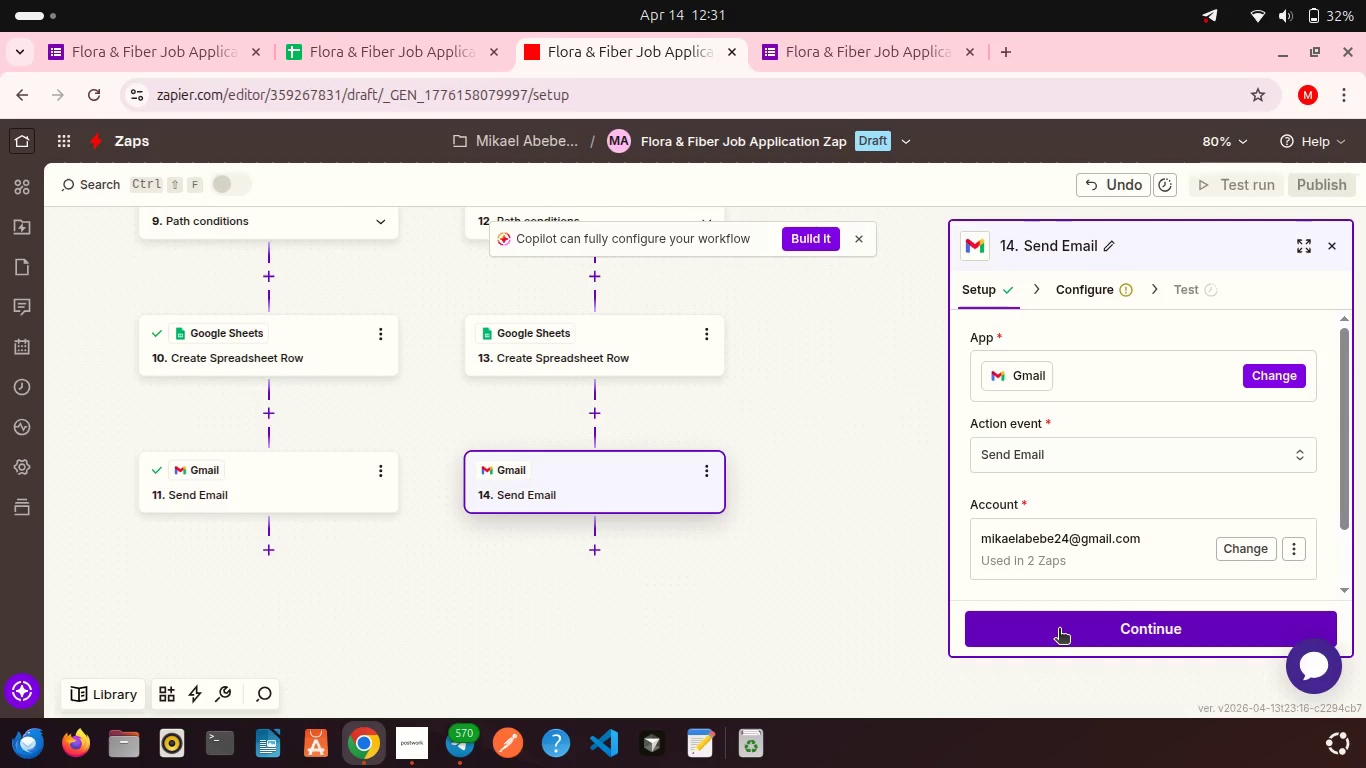 
left_click([1059, 630])
 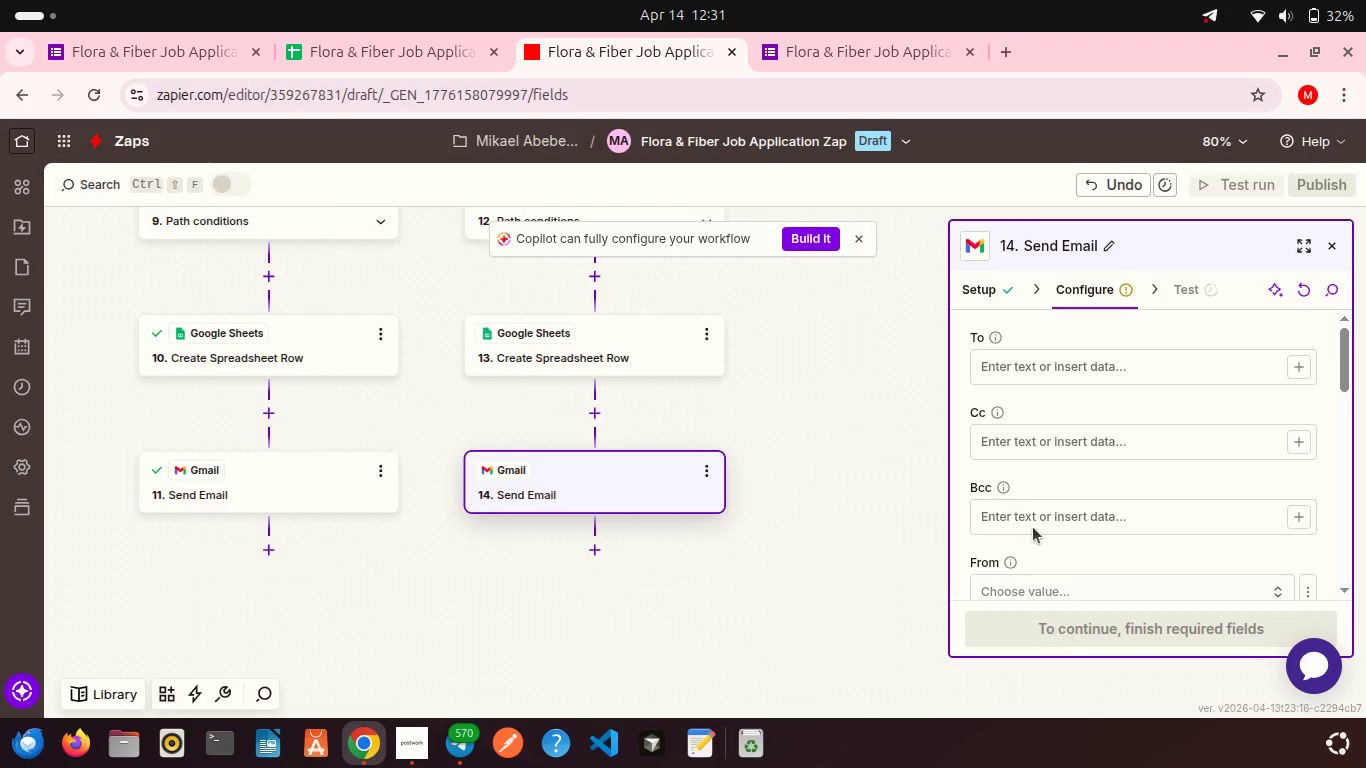 
scroll: coordinate [1078, 473], scroll_direction: down, amount: 2.0
 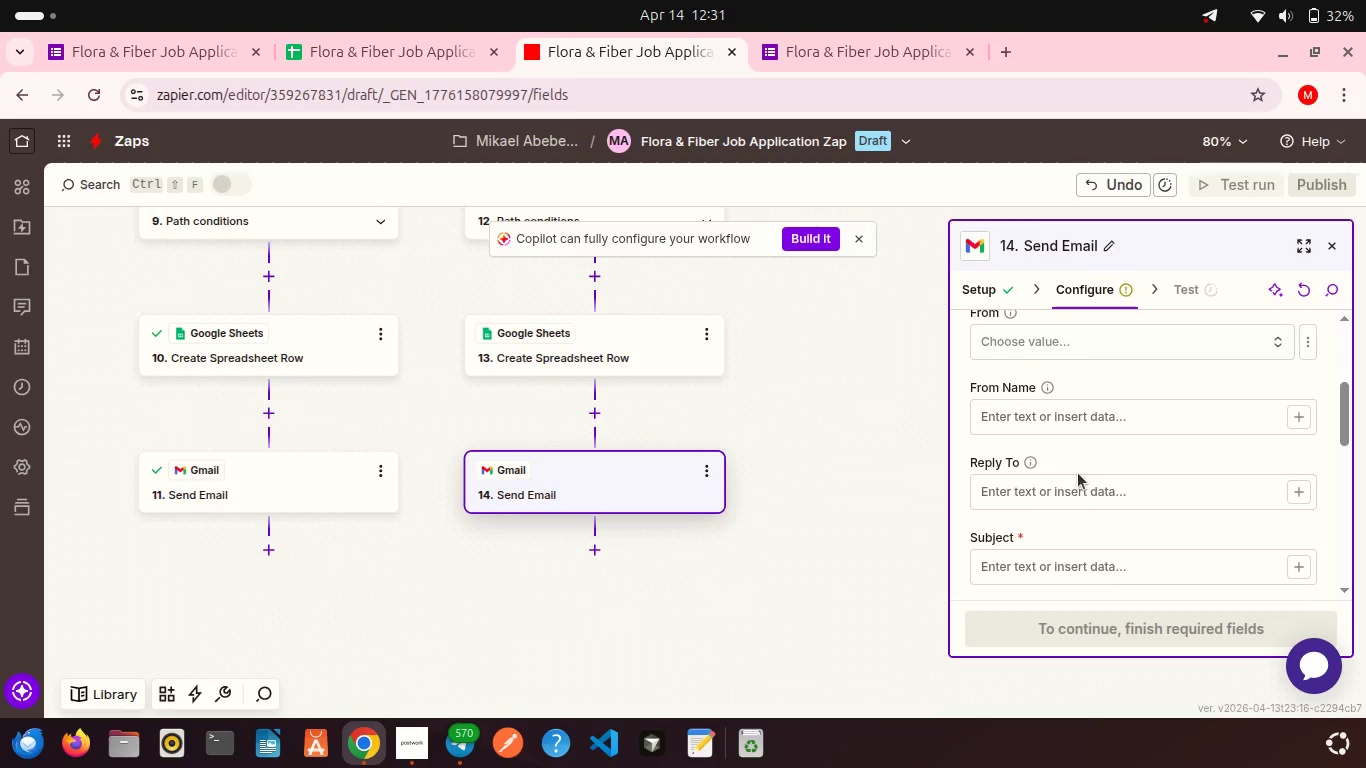 
scroll: coordinate [1078, 473], scroll_direction: up, amount: 2.0
 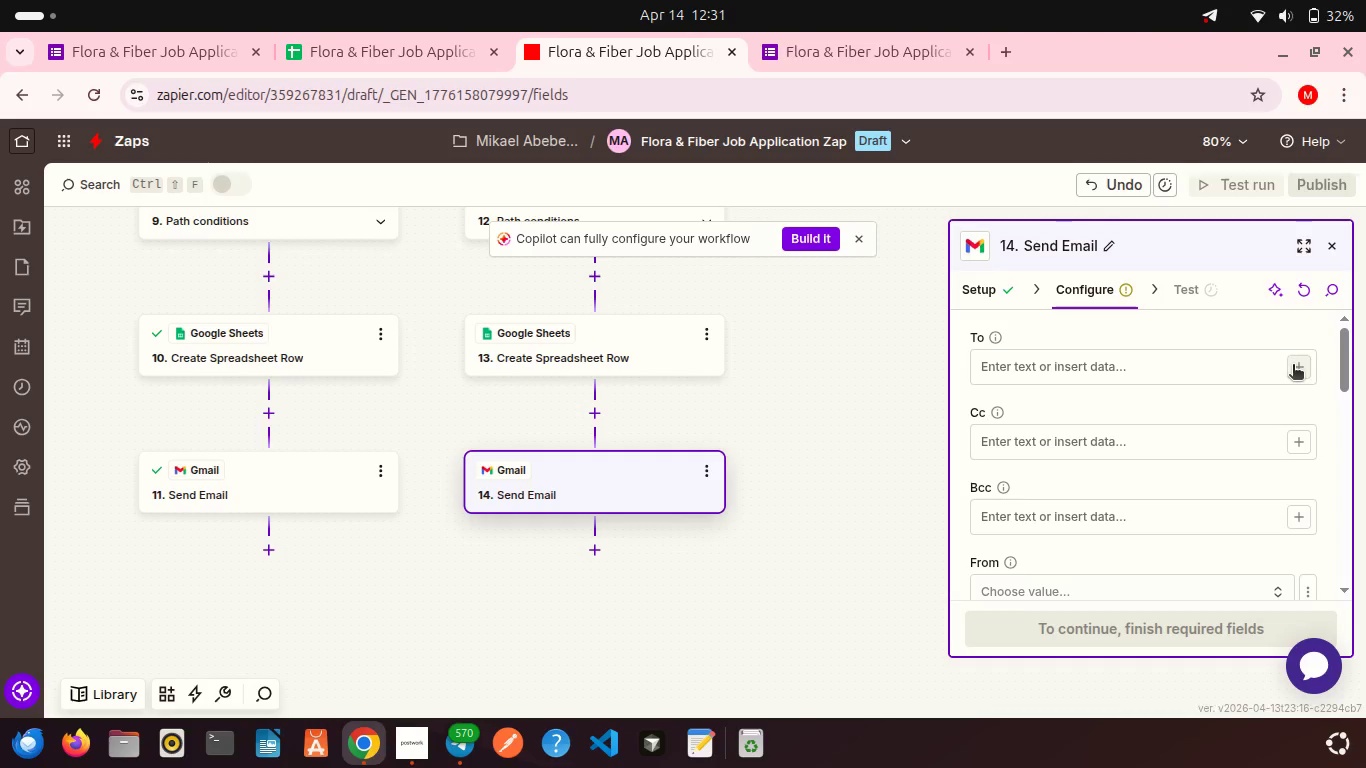 
left_click([1293, 366])
 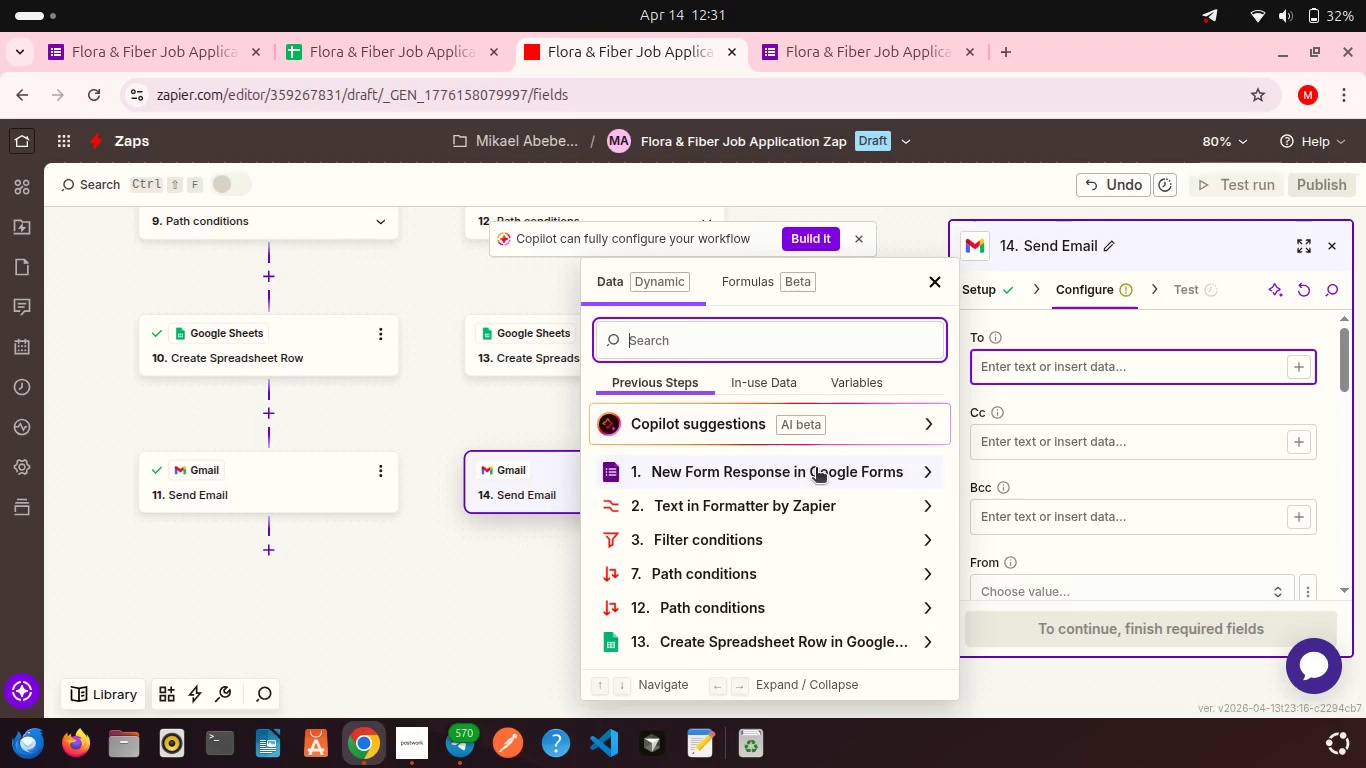 
left_click([758, 474])
 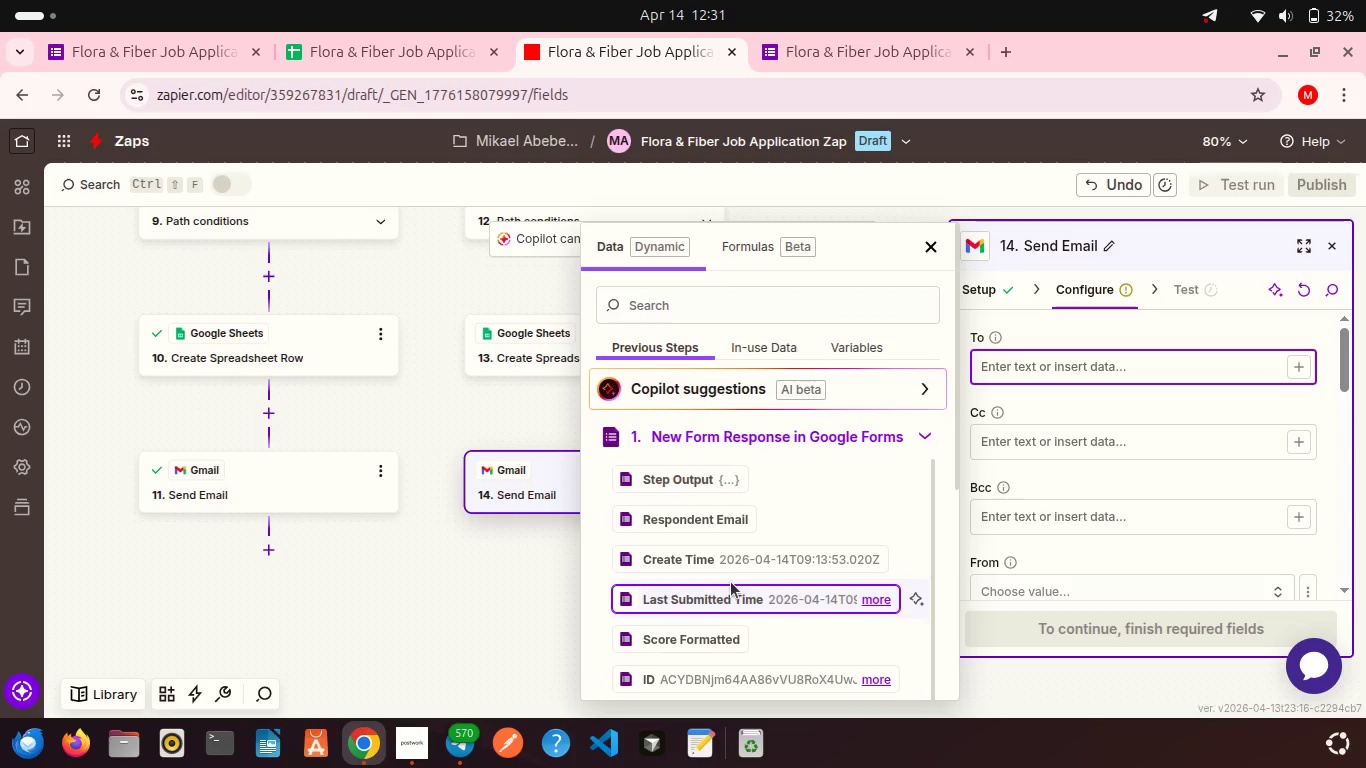 
scroll: coordinate [716, 492], scroll_direction: down, amount: 2.0
 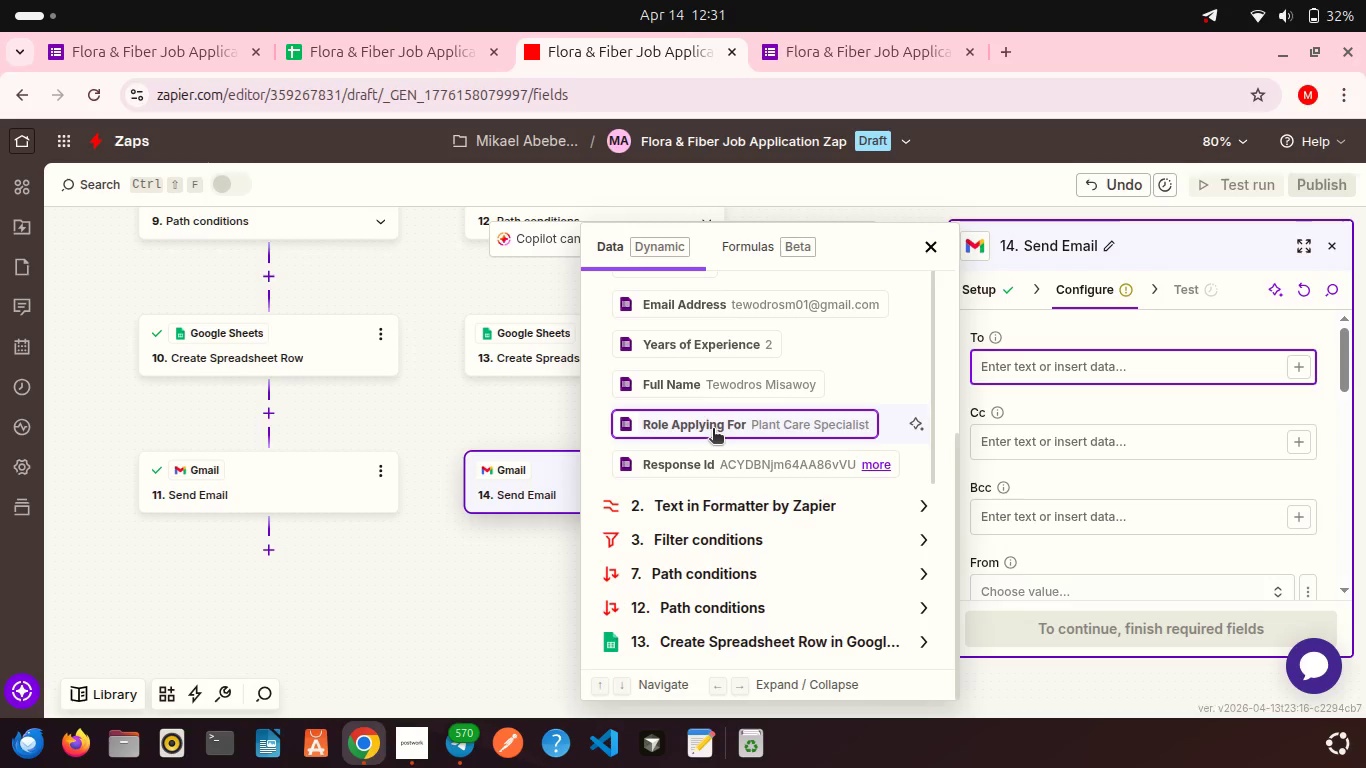 
scroll: coordinate [713, 418], scroll_direction: up, amount: 9.0
 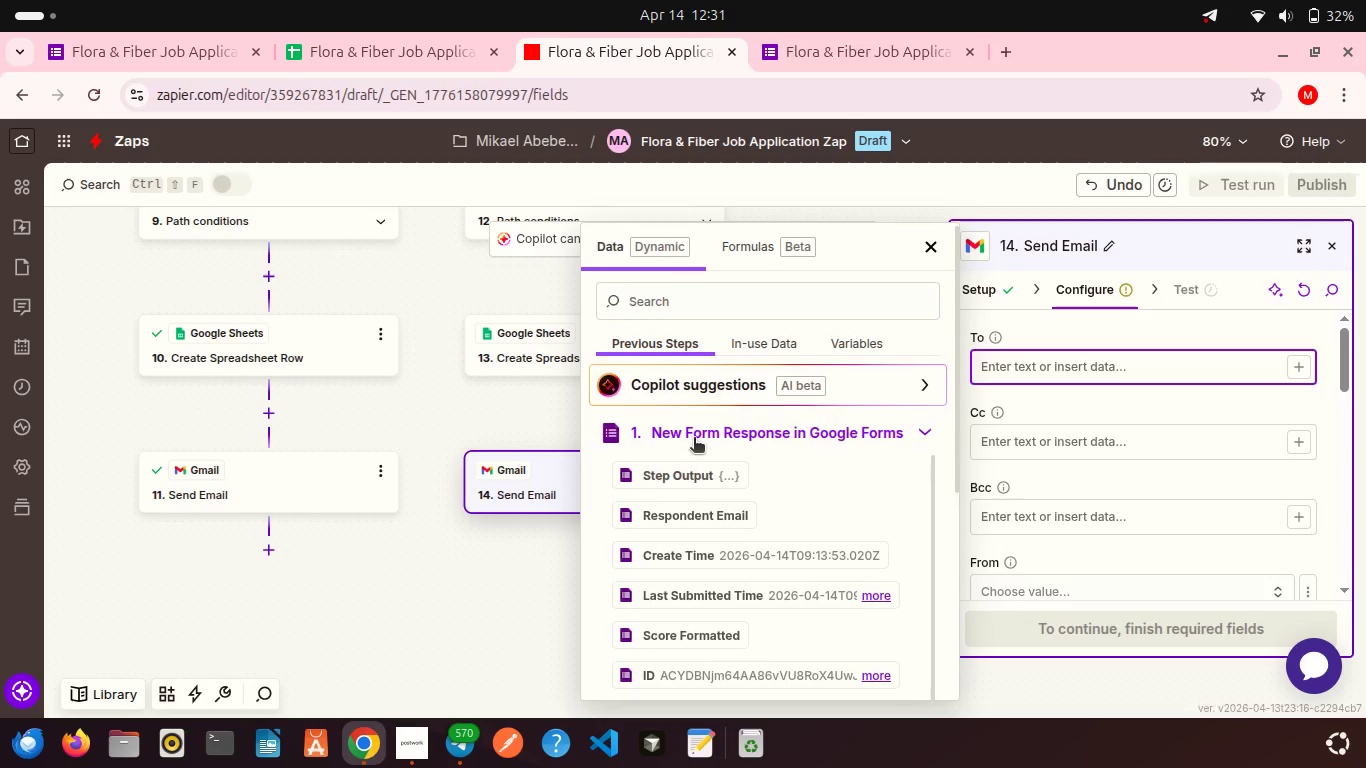 
scroll: coordinate [694, 439], scroll_direction: down, amount: 1.0
 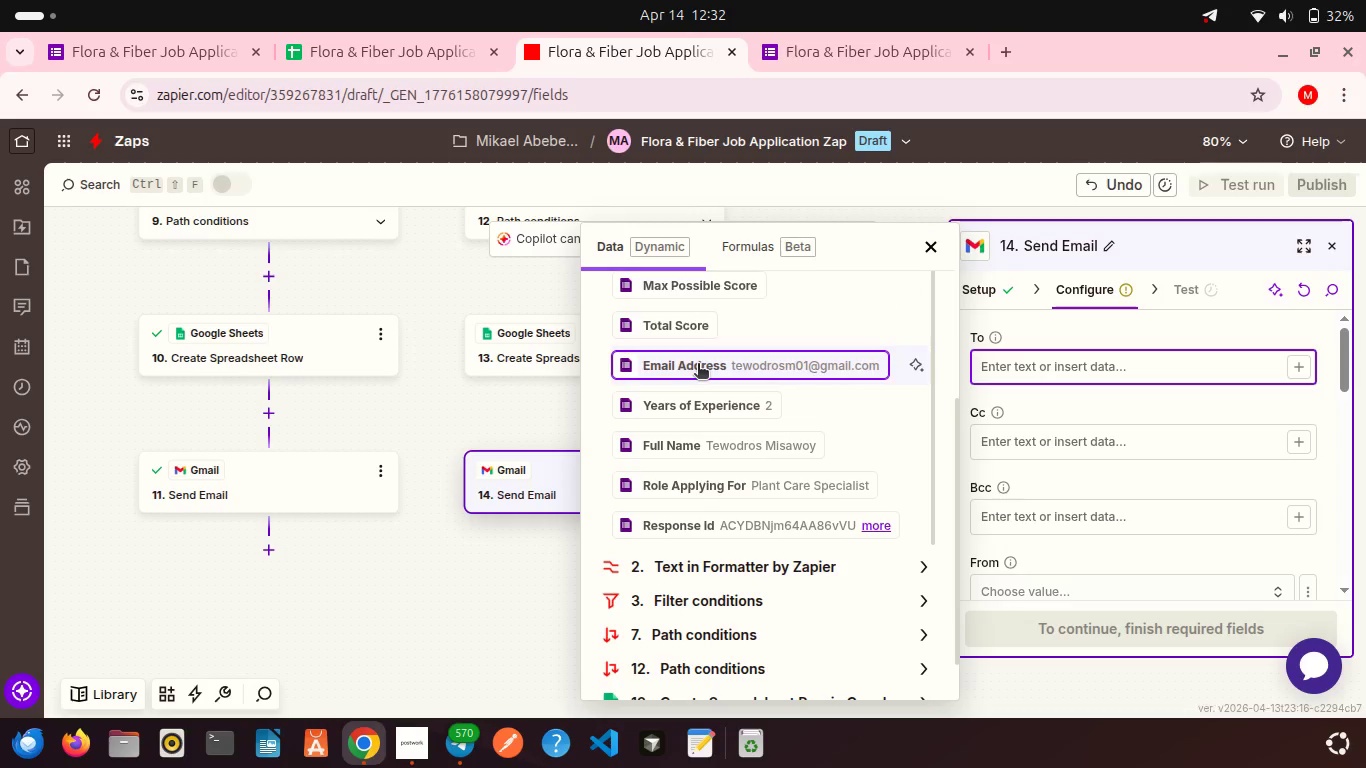 
left_click([698, 365])
 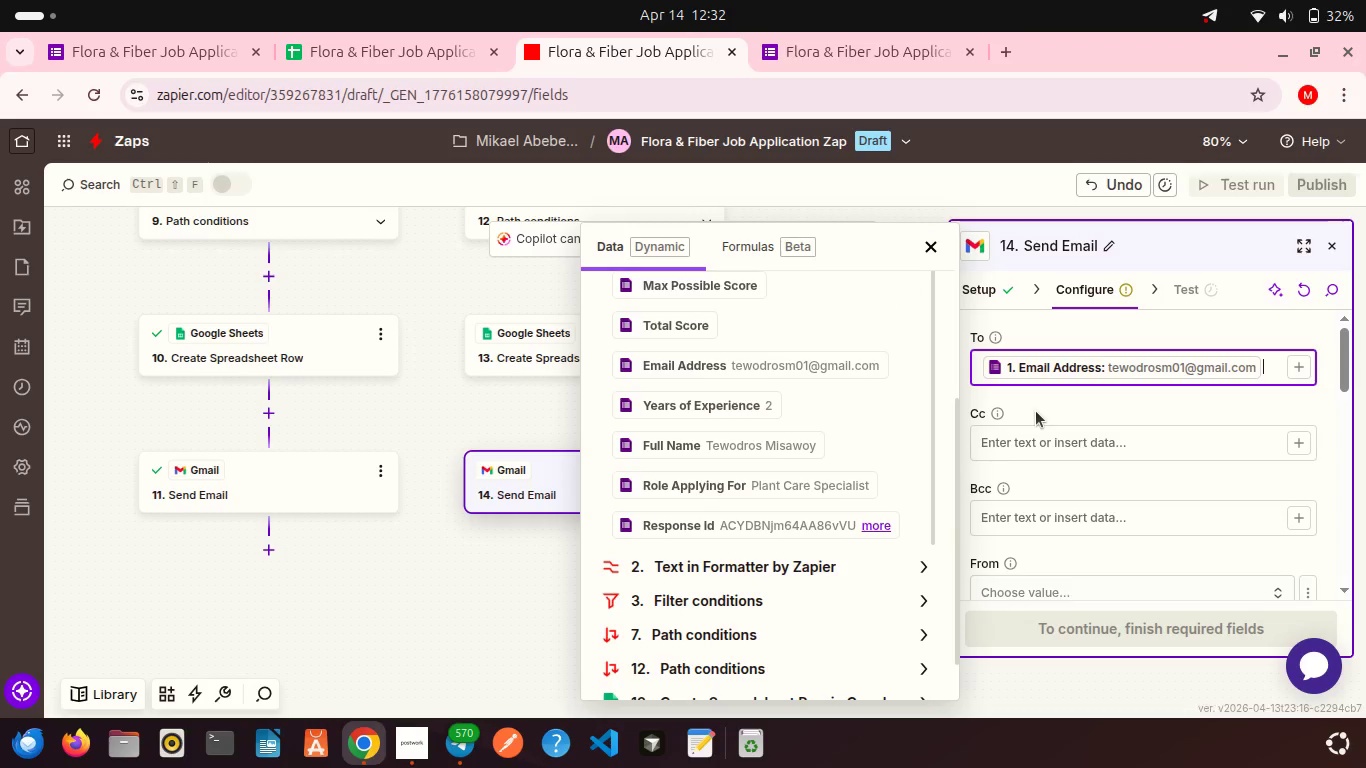 
left_click([1036, 411])
 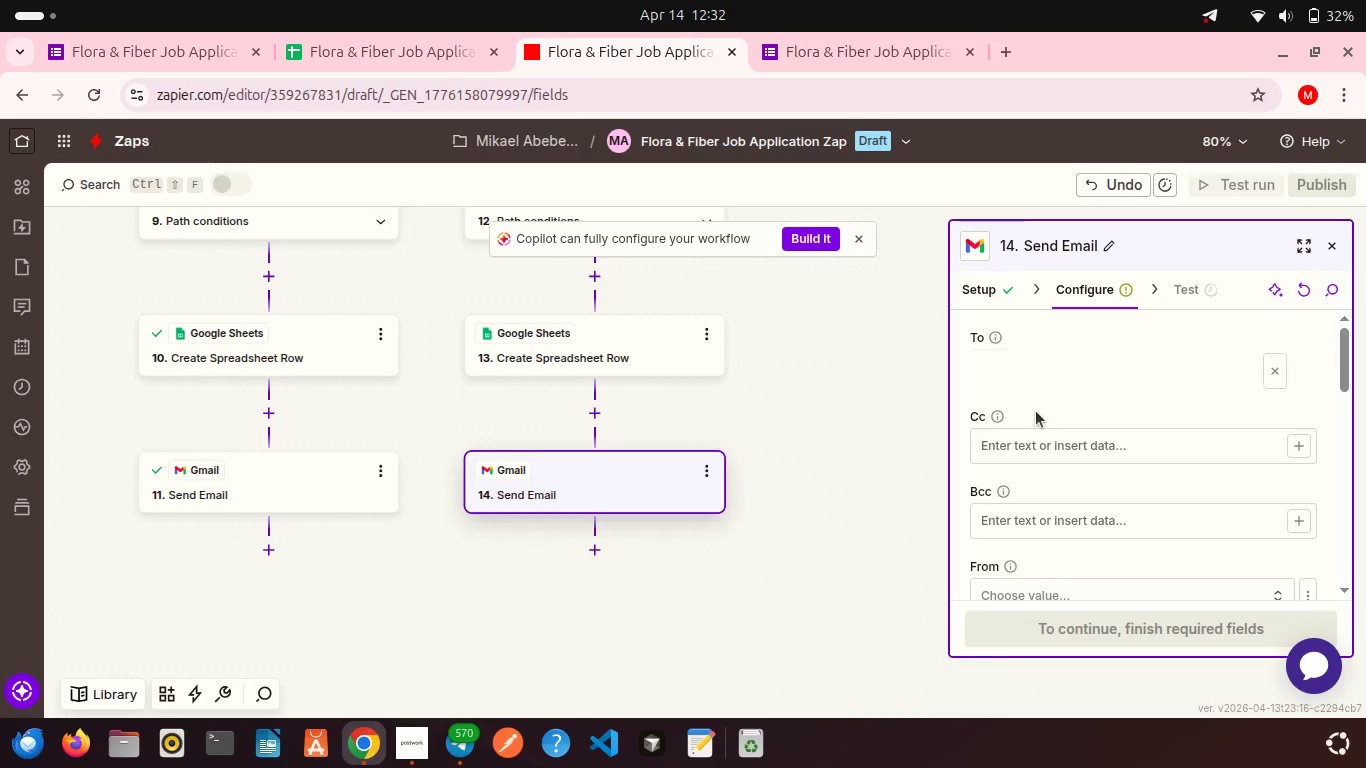 
scroll: coordinate [1042, 430], scroll_direction: down, amount: 2.0
 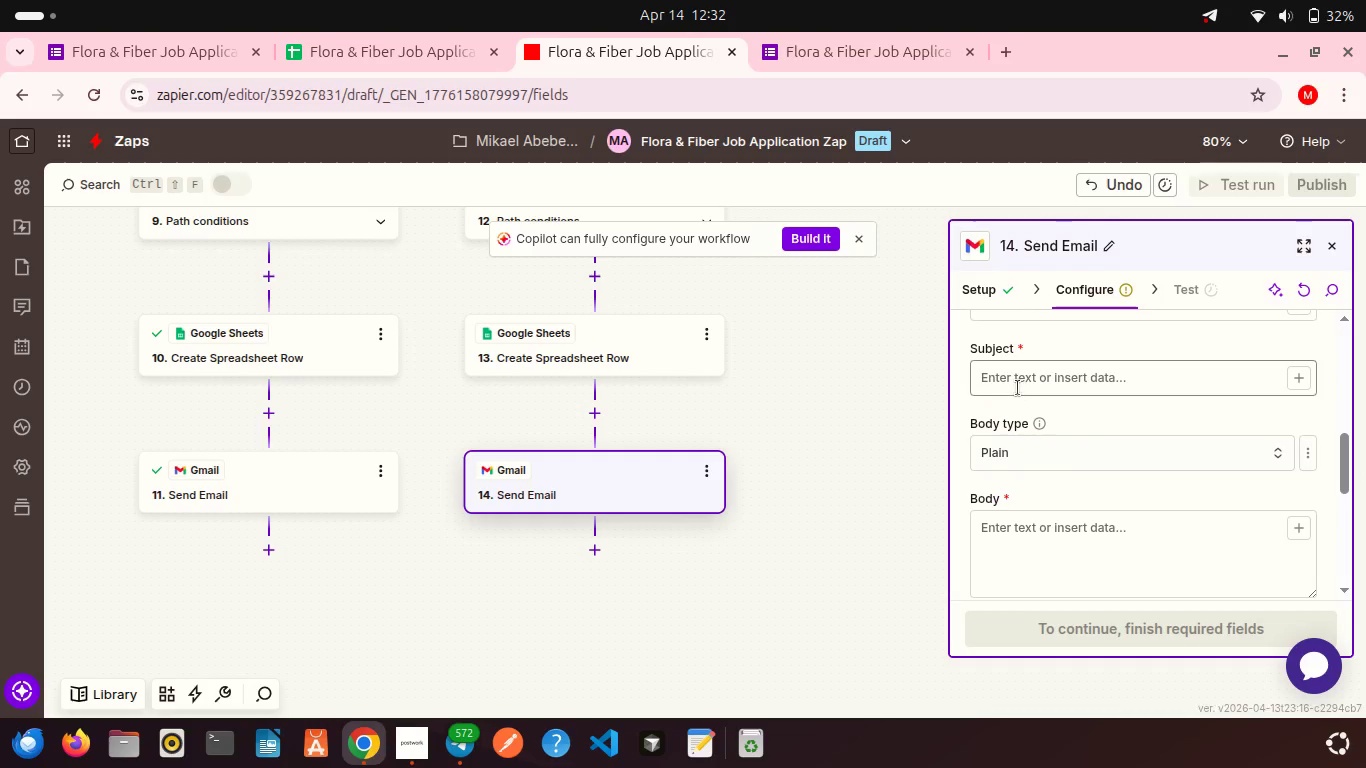 
left_click([1018, 388])
 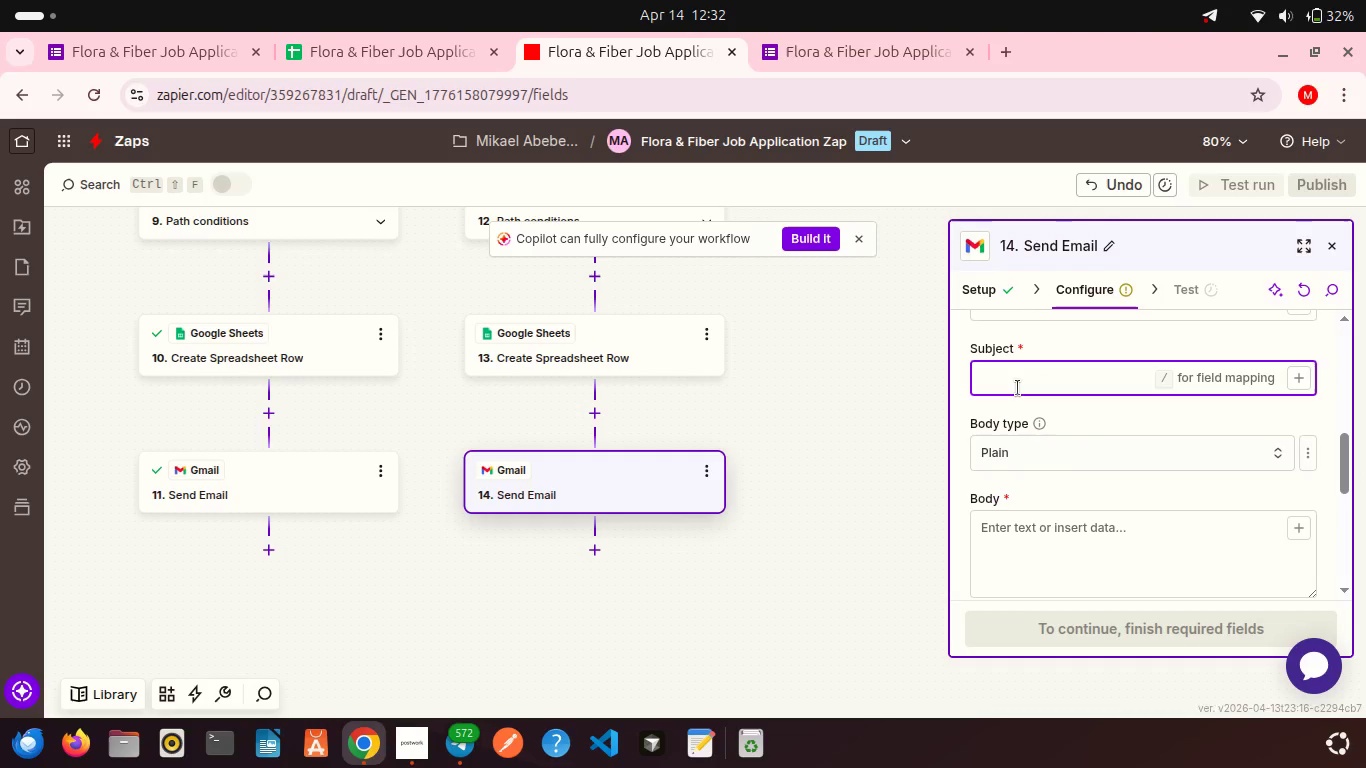 
type(Application Received )
 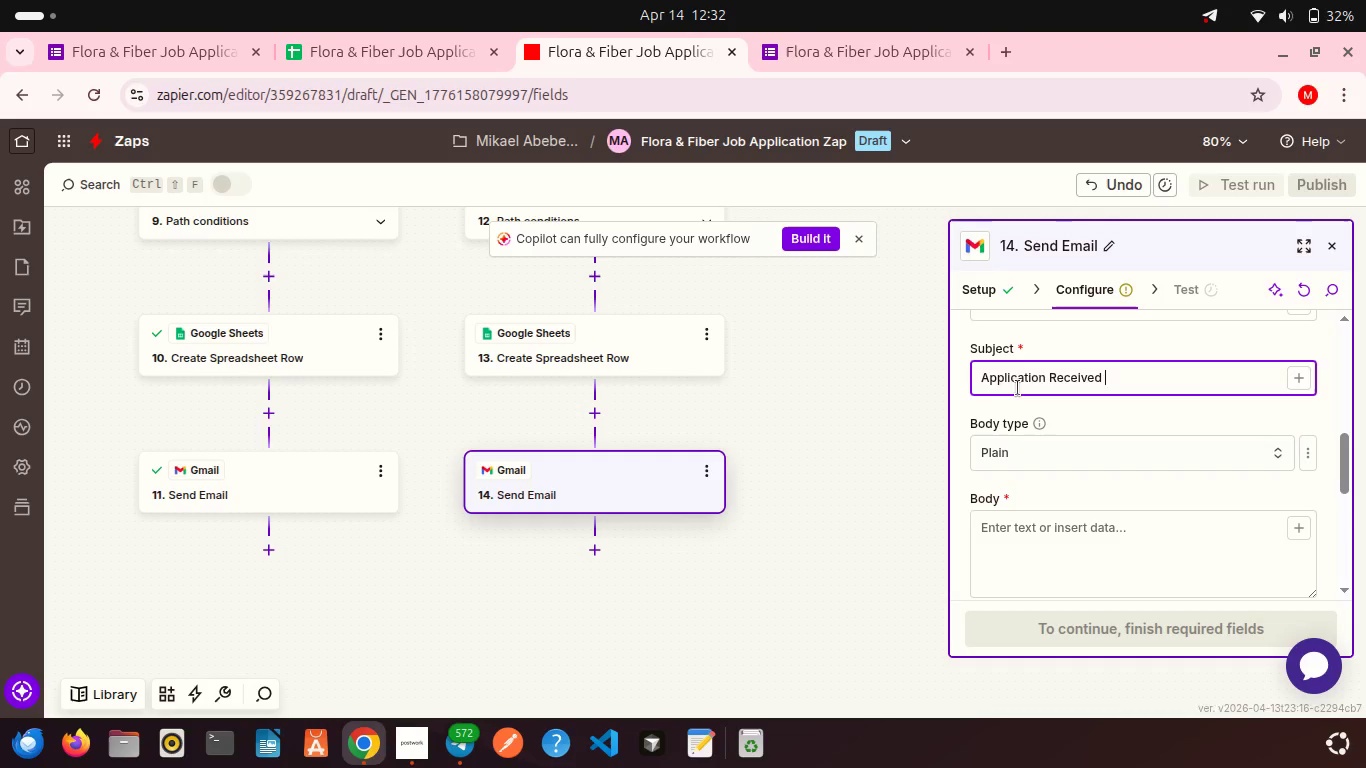 
key(Minus)
 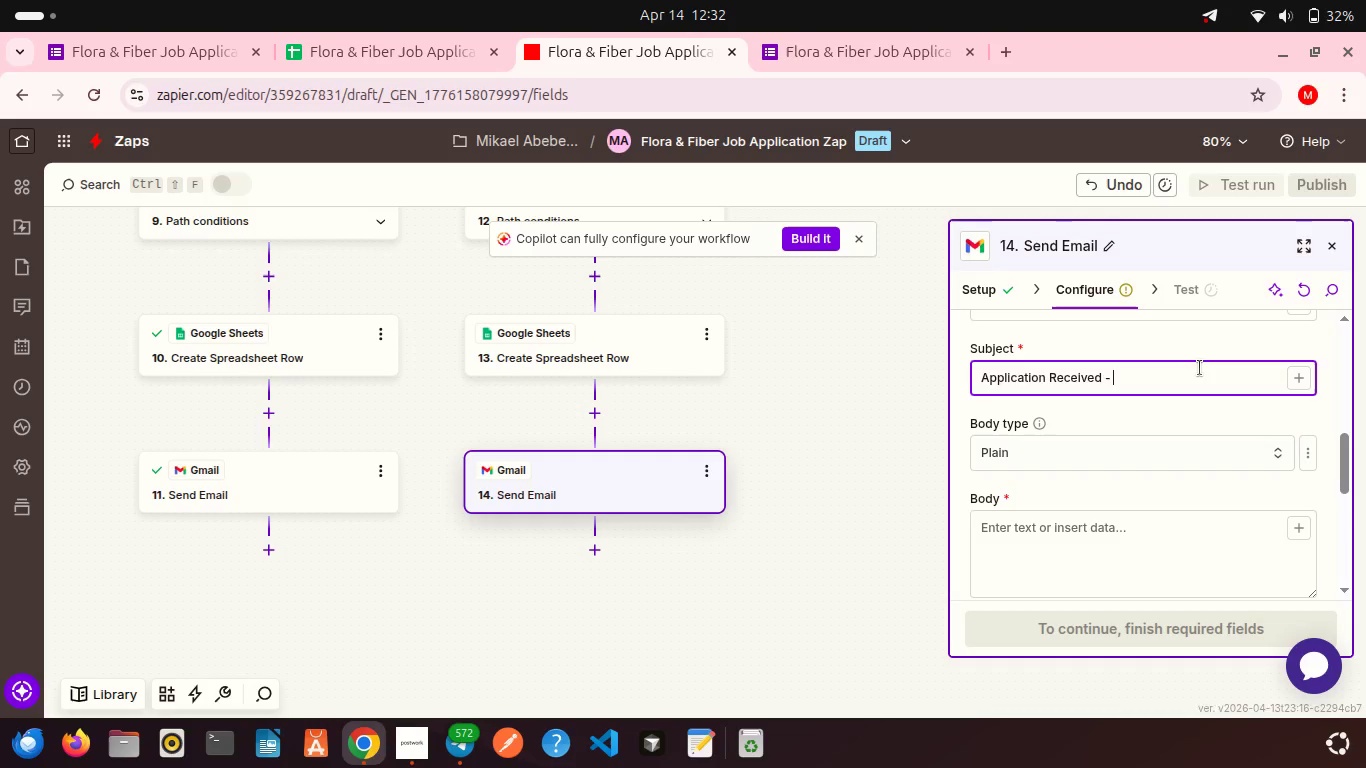 
key(Space)
 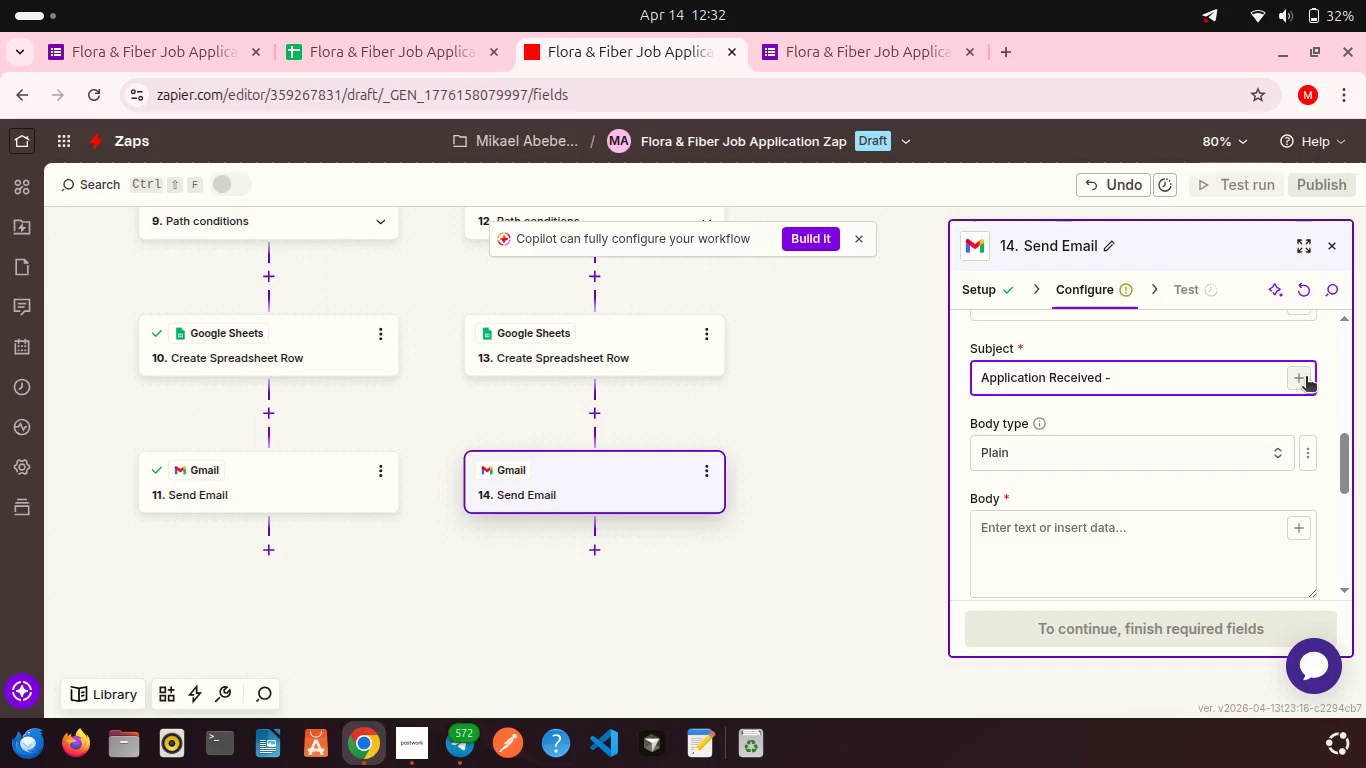 
left_click([1306, 378])
 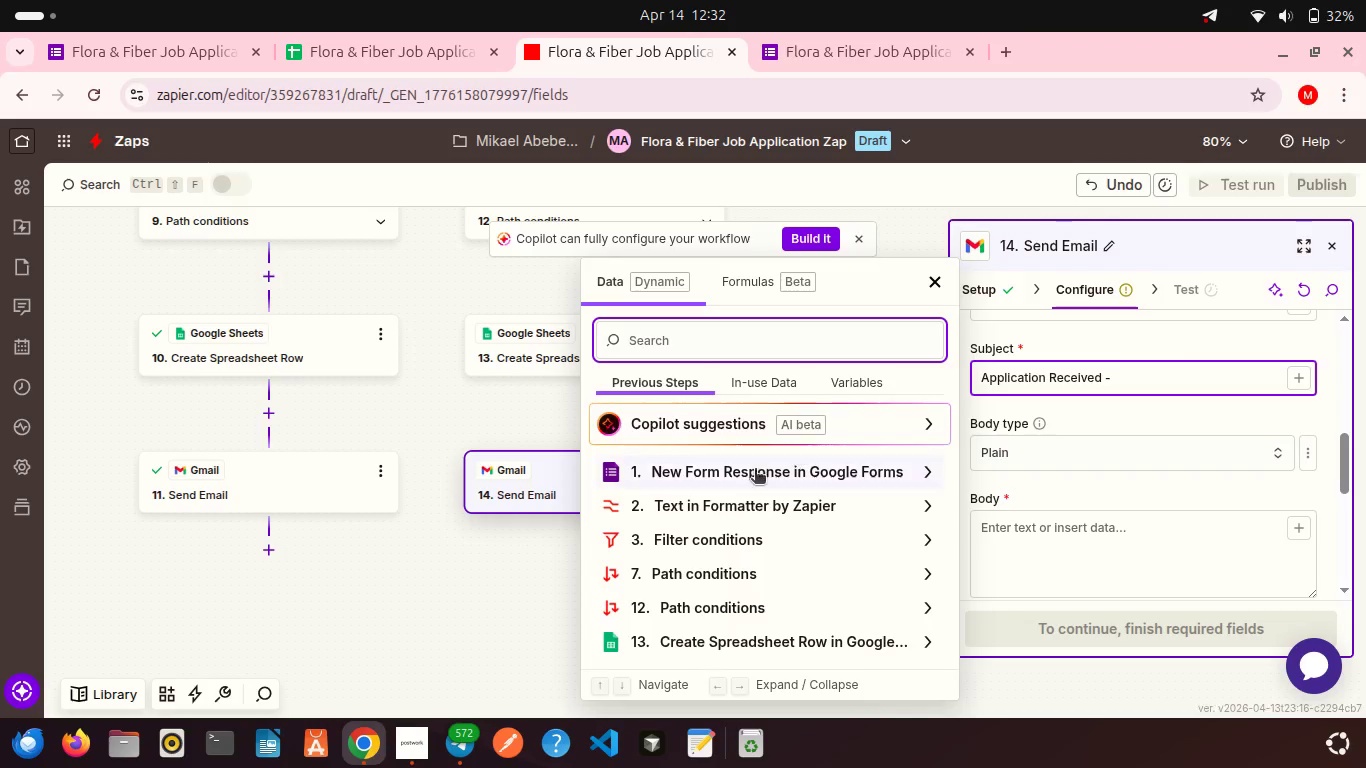 
left_click([742, 476])
 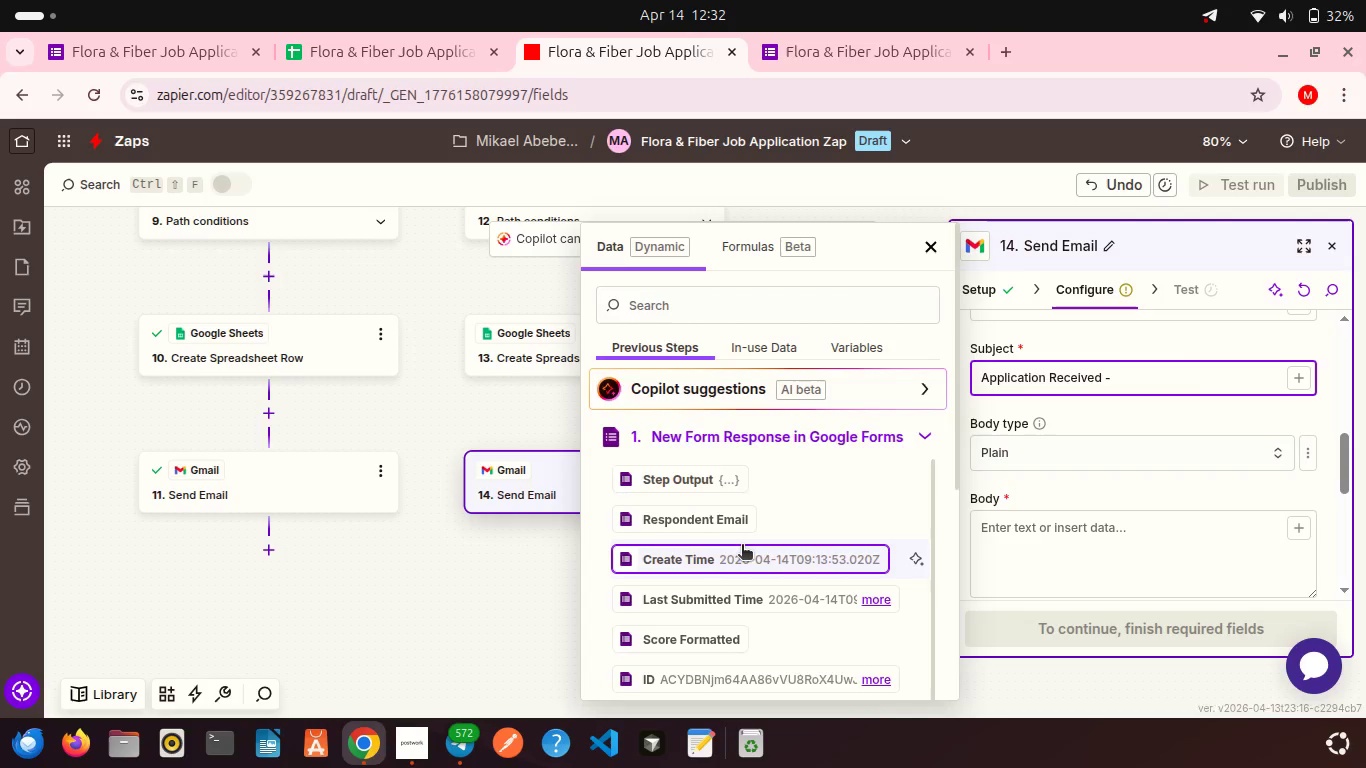 
scroll: coordinate [717, 504], scroll_direction: down, amount: 3.0
 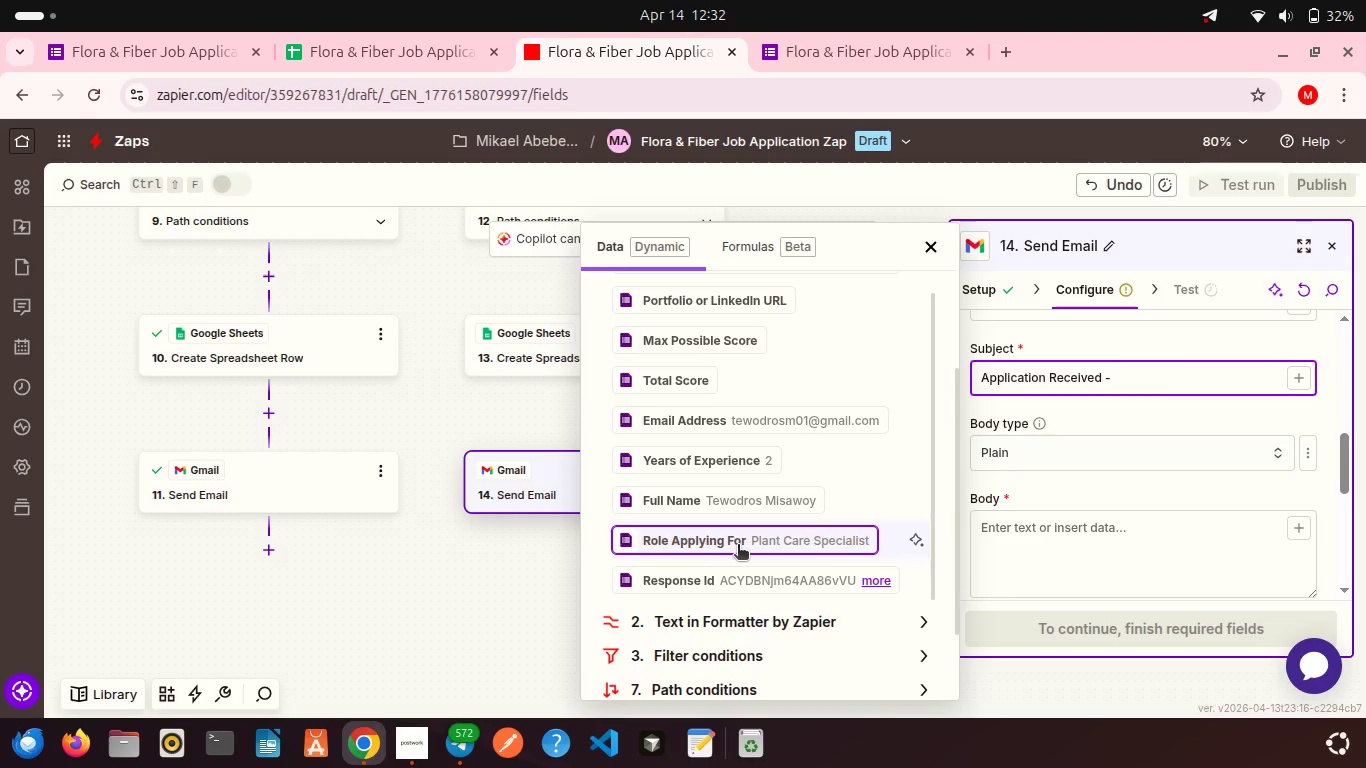 
left_click([738, 546])
 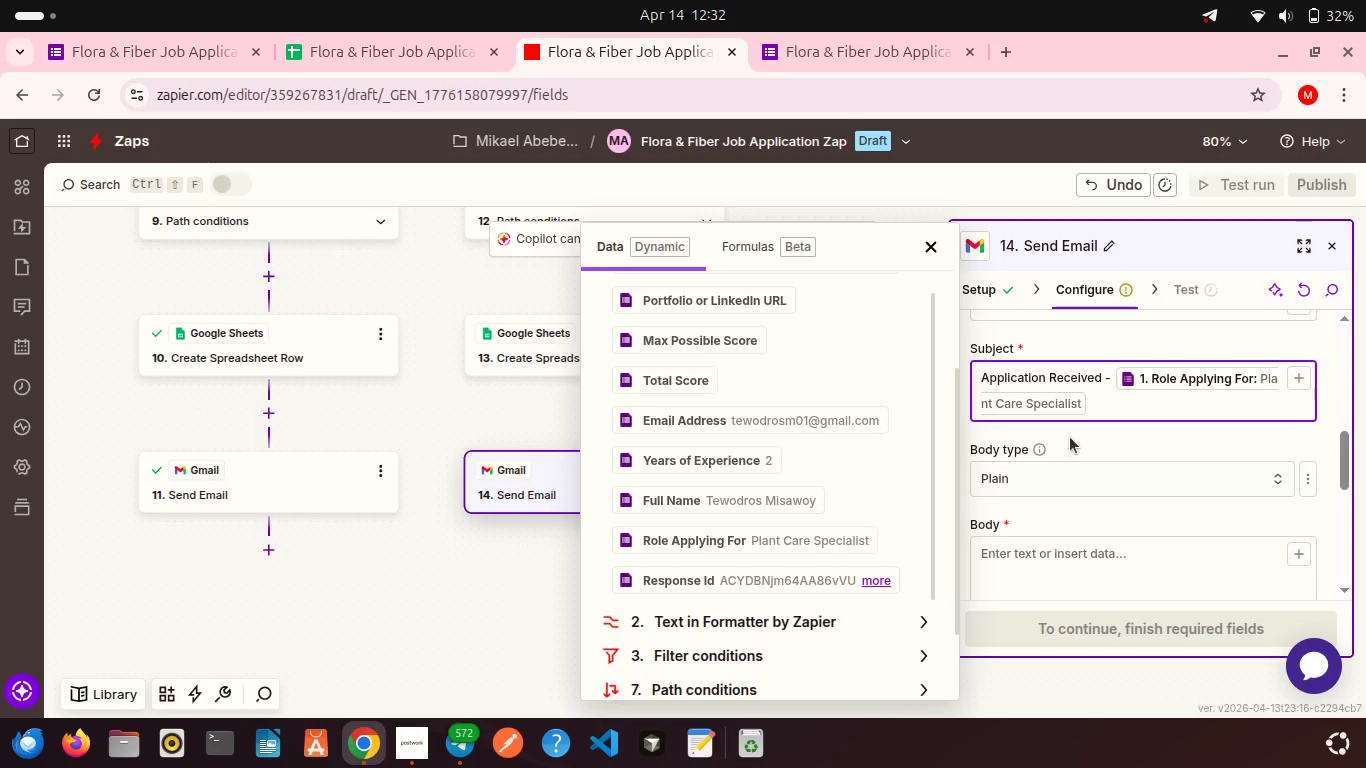 
left_click([1070, 437])
 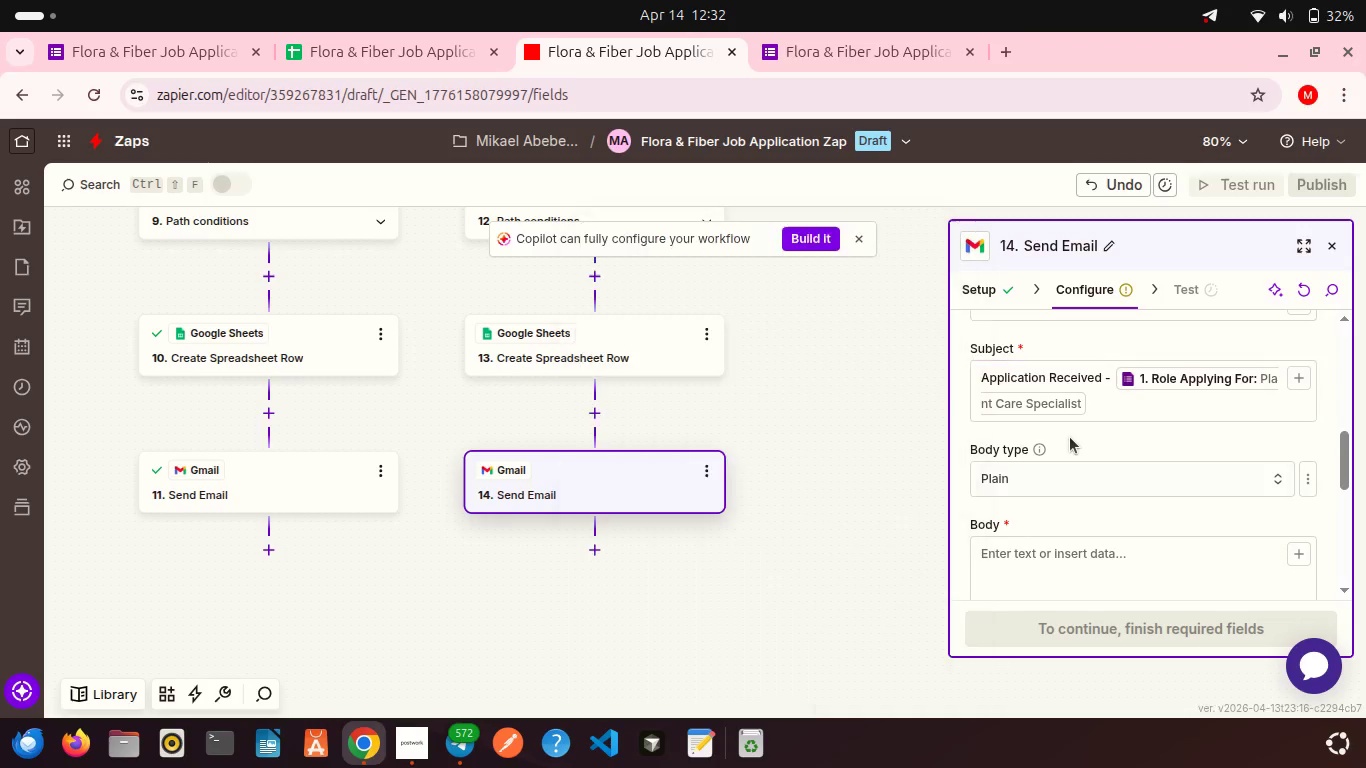 
scroll: coordinate [1070, 437], scroll_direction: down, amount: 4.0
 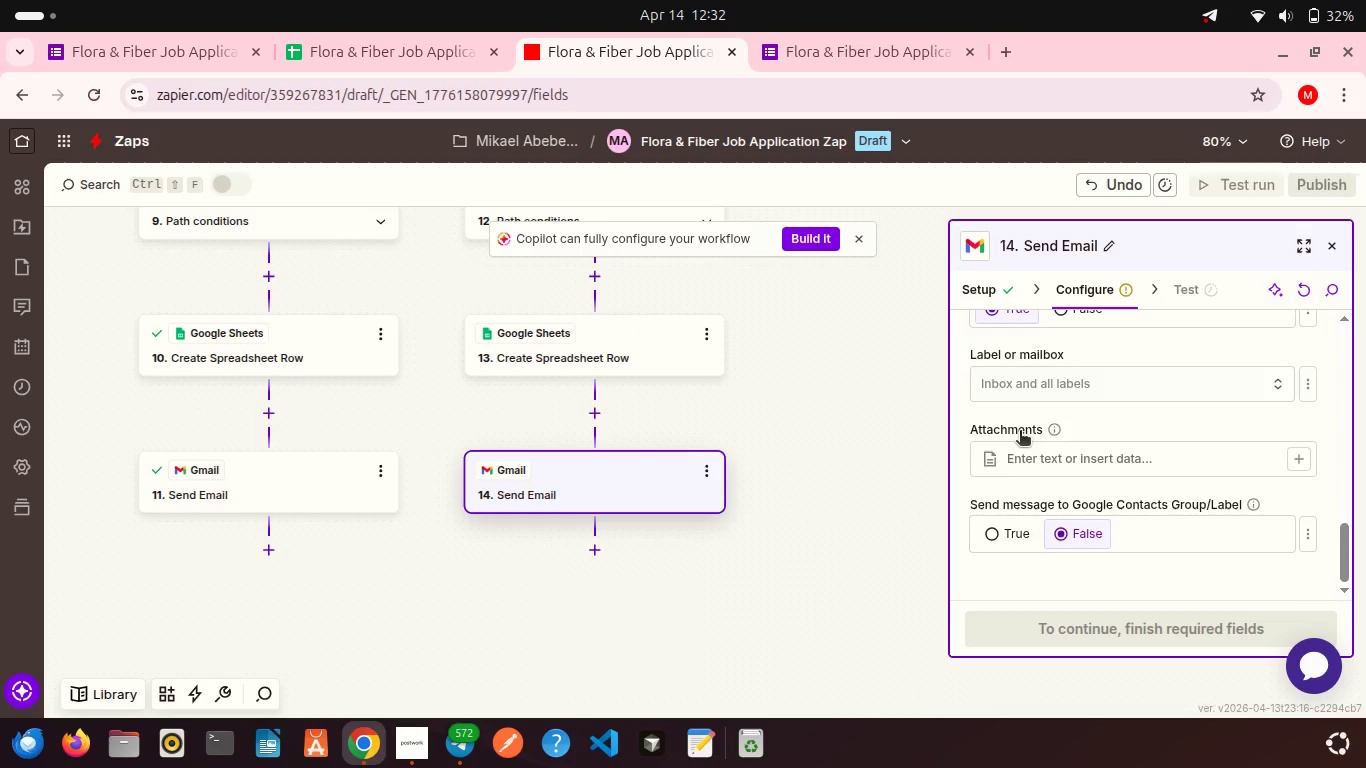 
scroll: coordinate [1018, 400], scroll_direction: up, amount: 2.0
 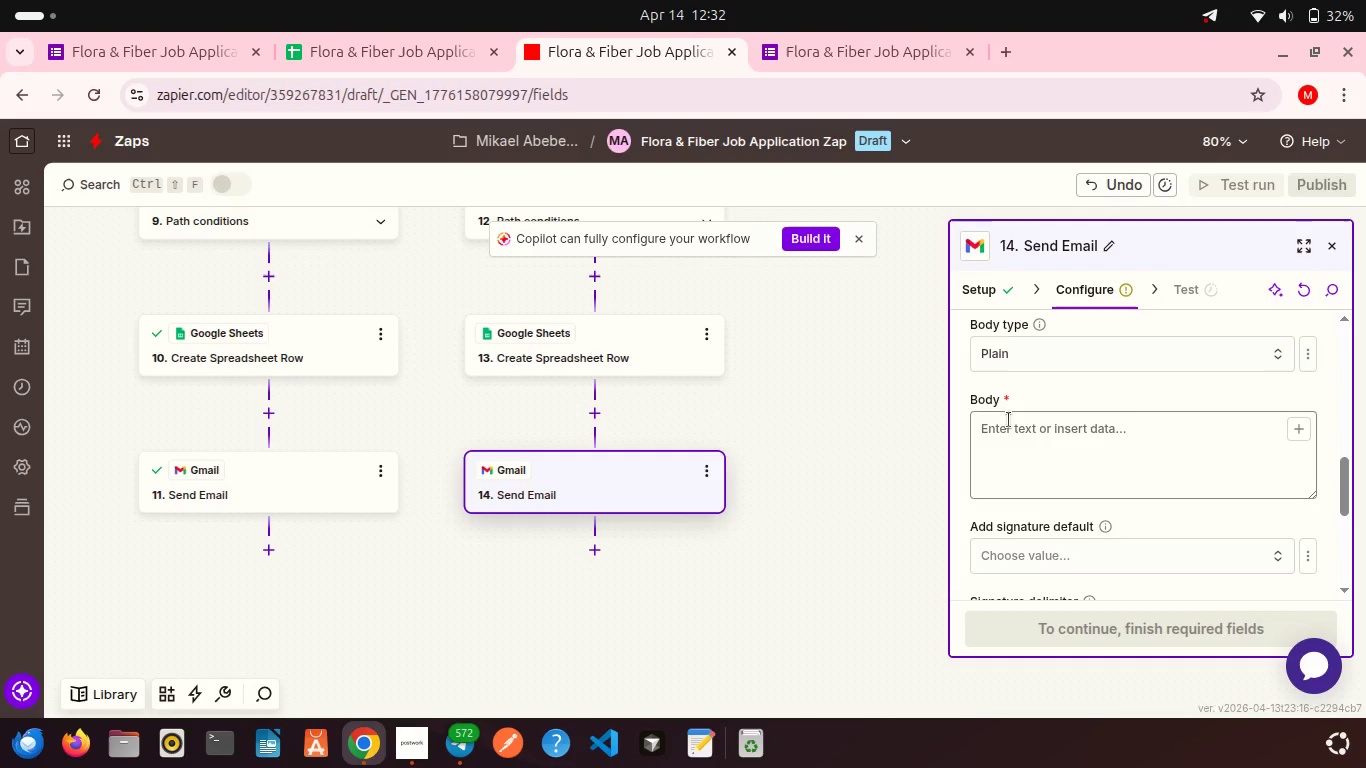 
left_click([1009, 420])
 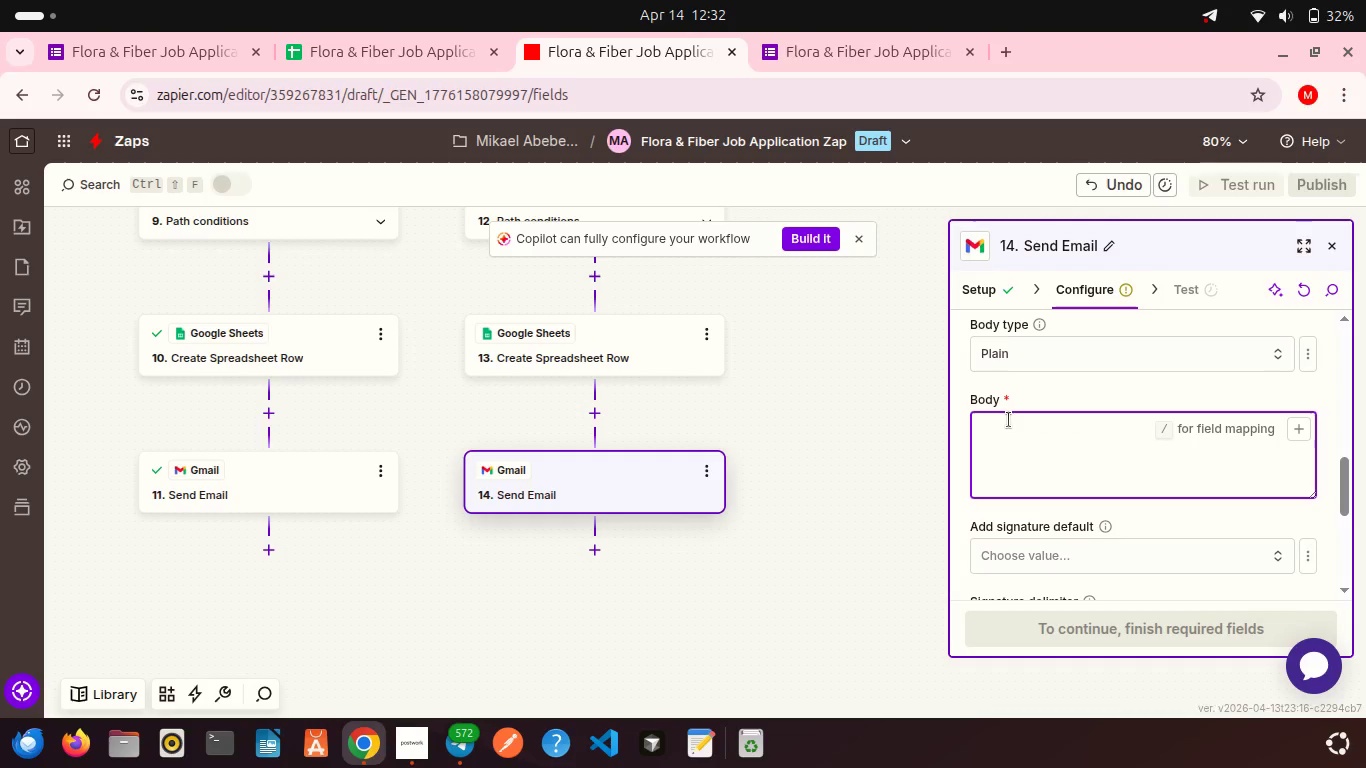 
type(HI)
key(Backspace)
type(i )
 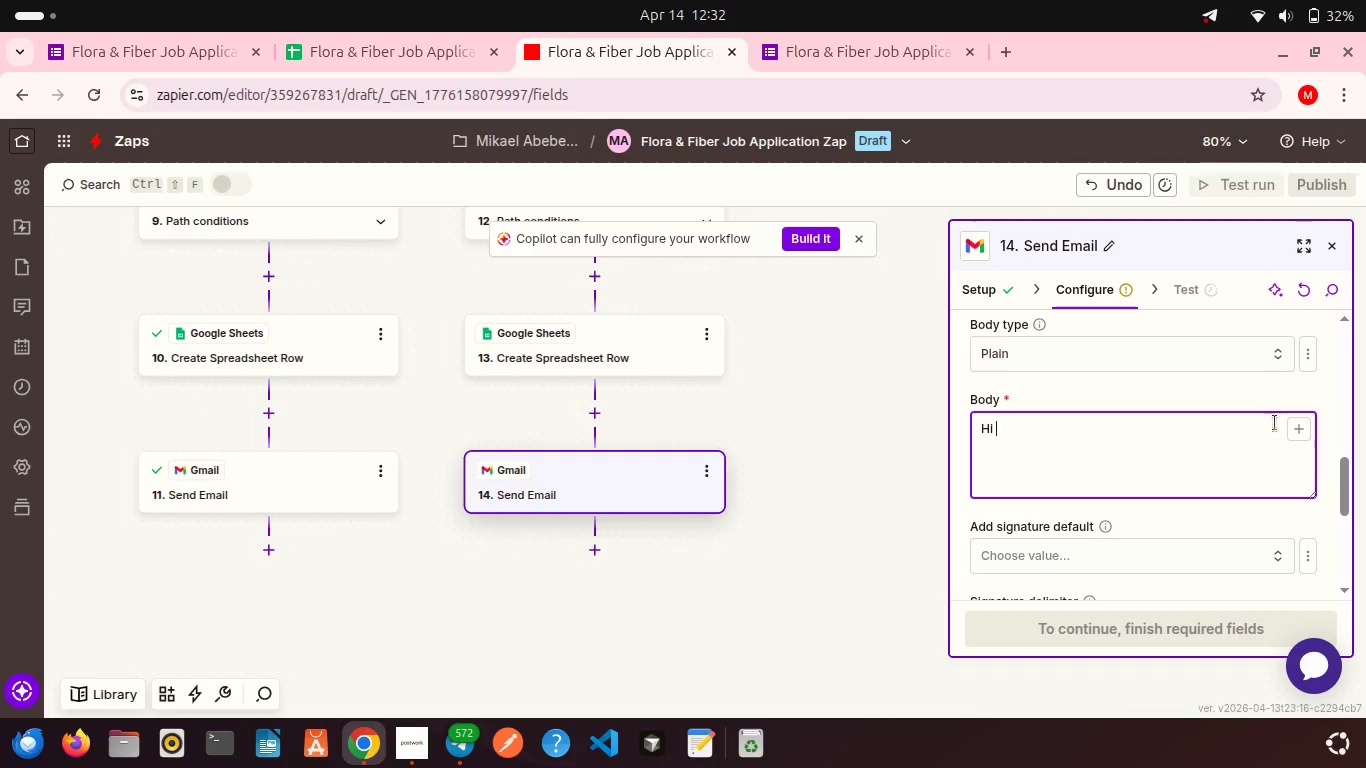 
left_click([1305, 426])
 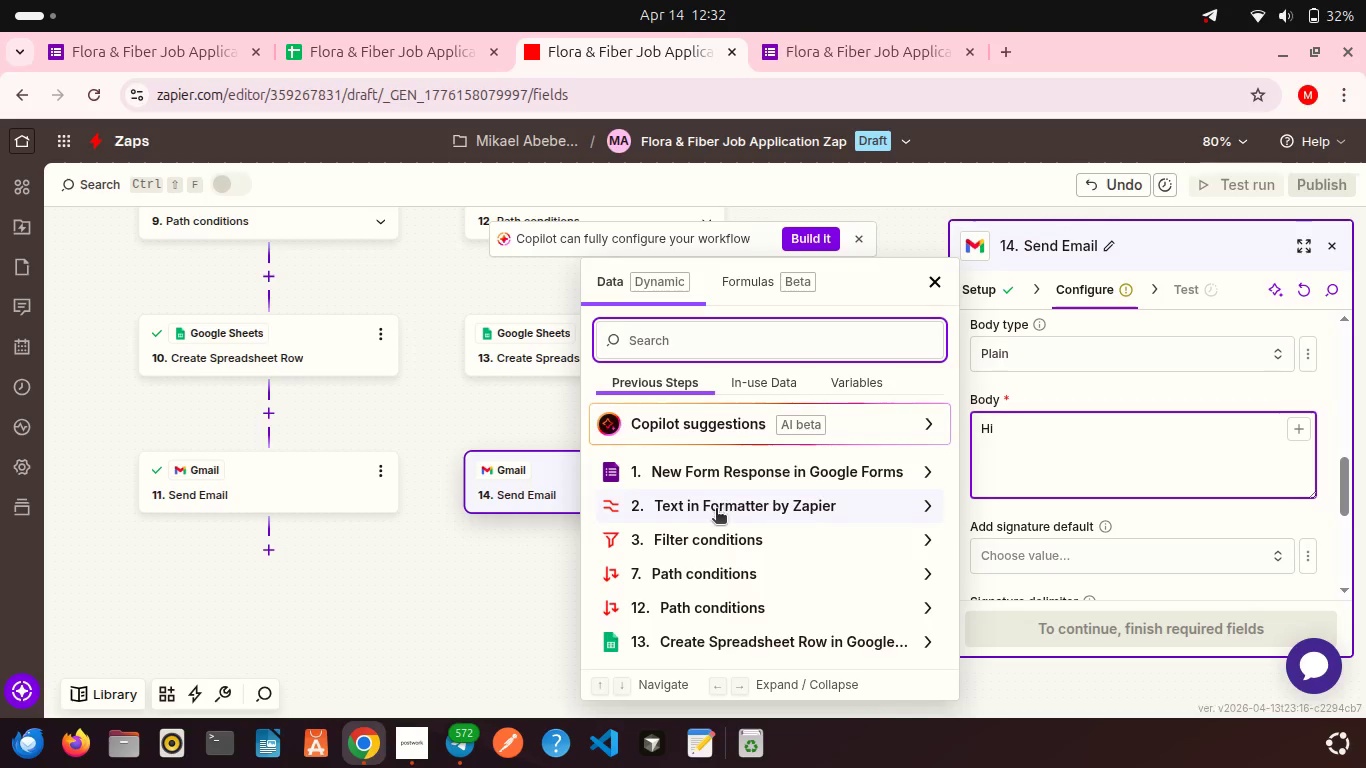 
left_click([714, 512])
 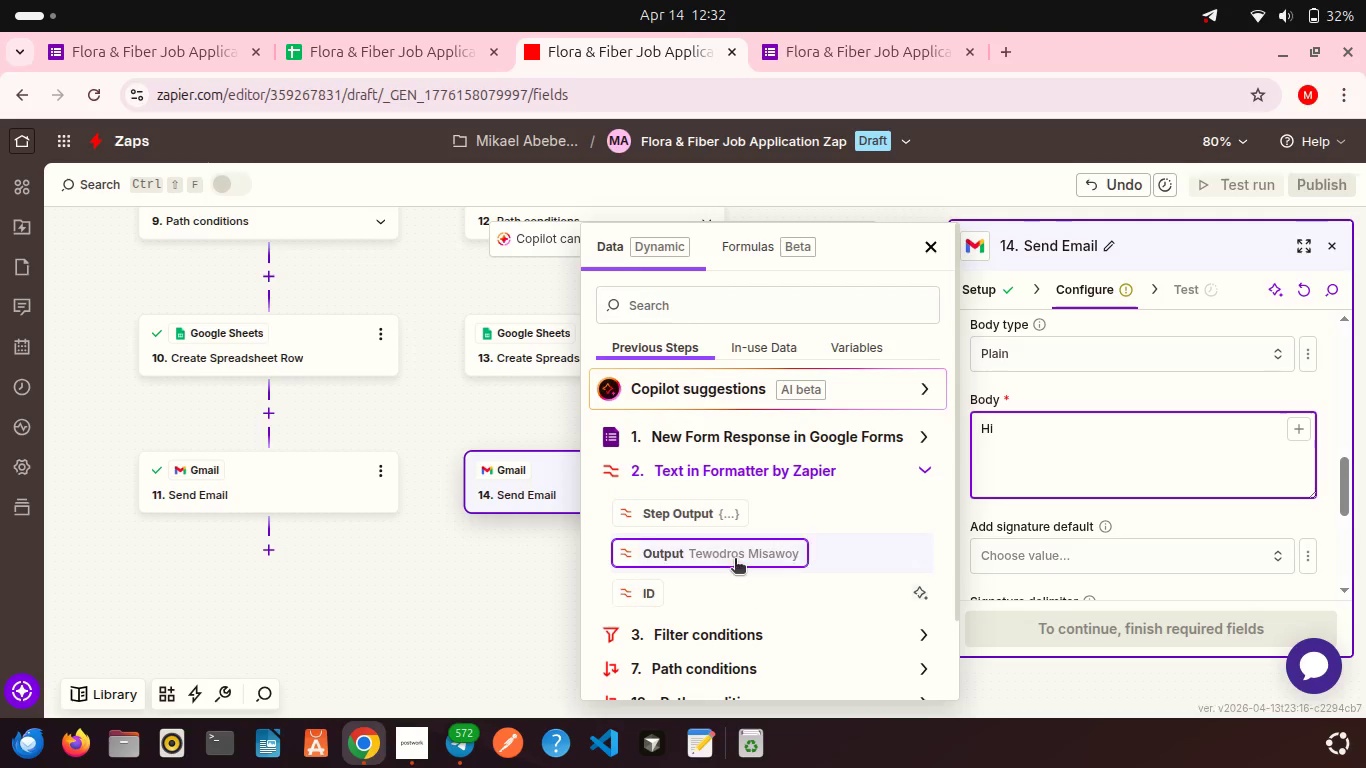 
left_click([734, 559])
 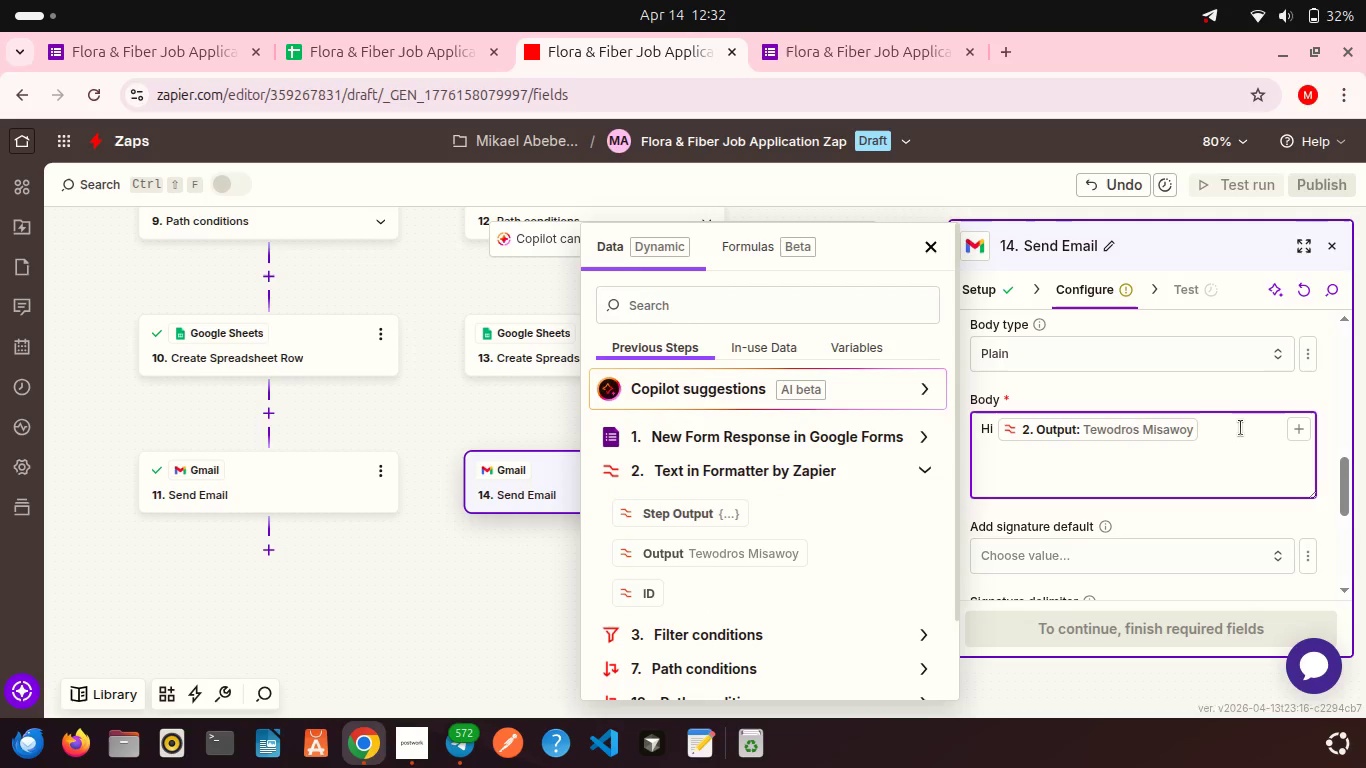 
key(Comma)
 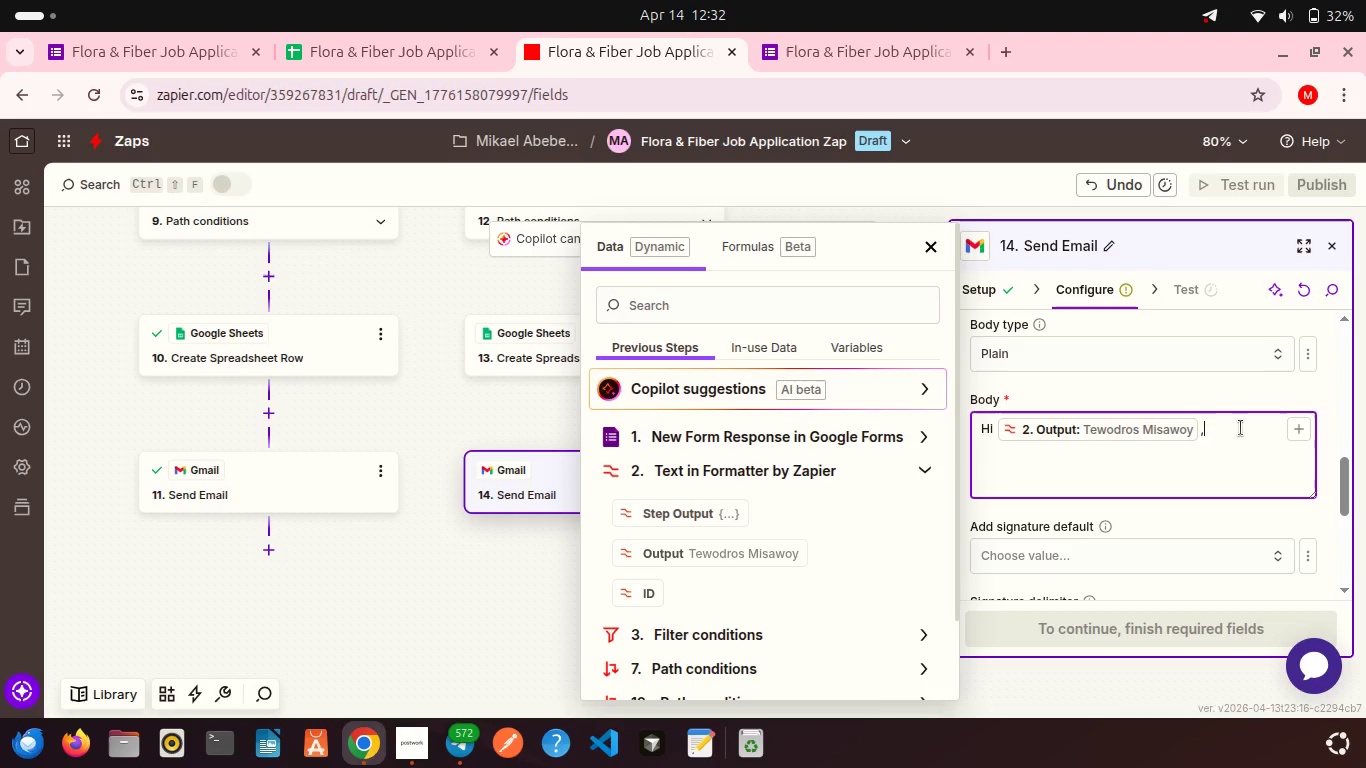 
key(Shift+Enter)
 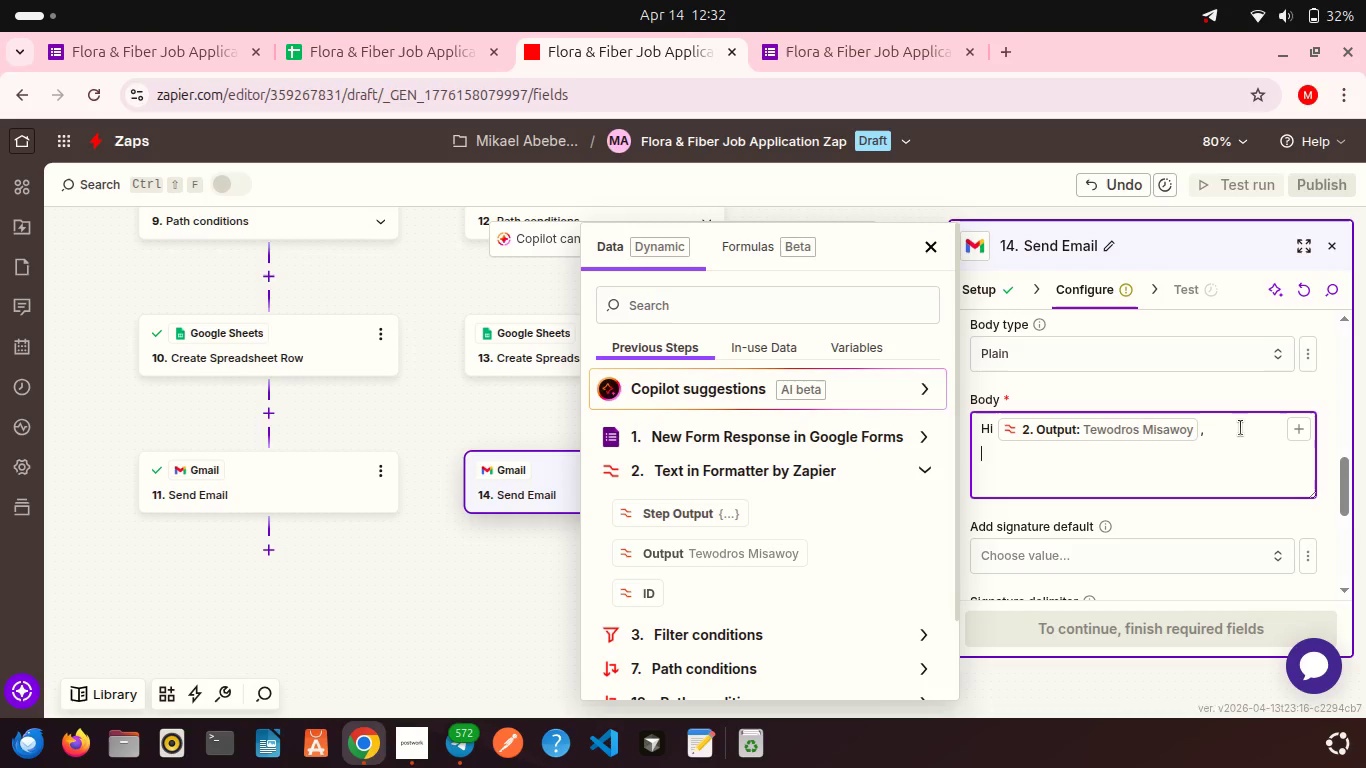 
key(Shift+Enter)
 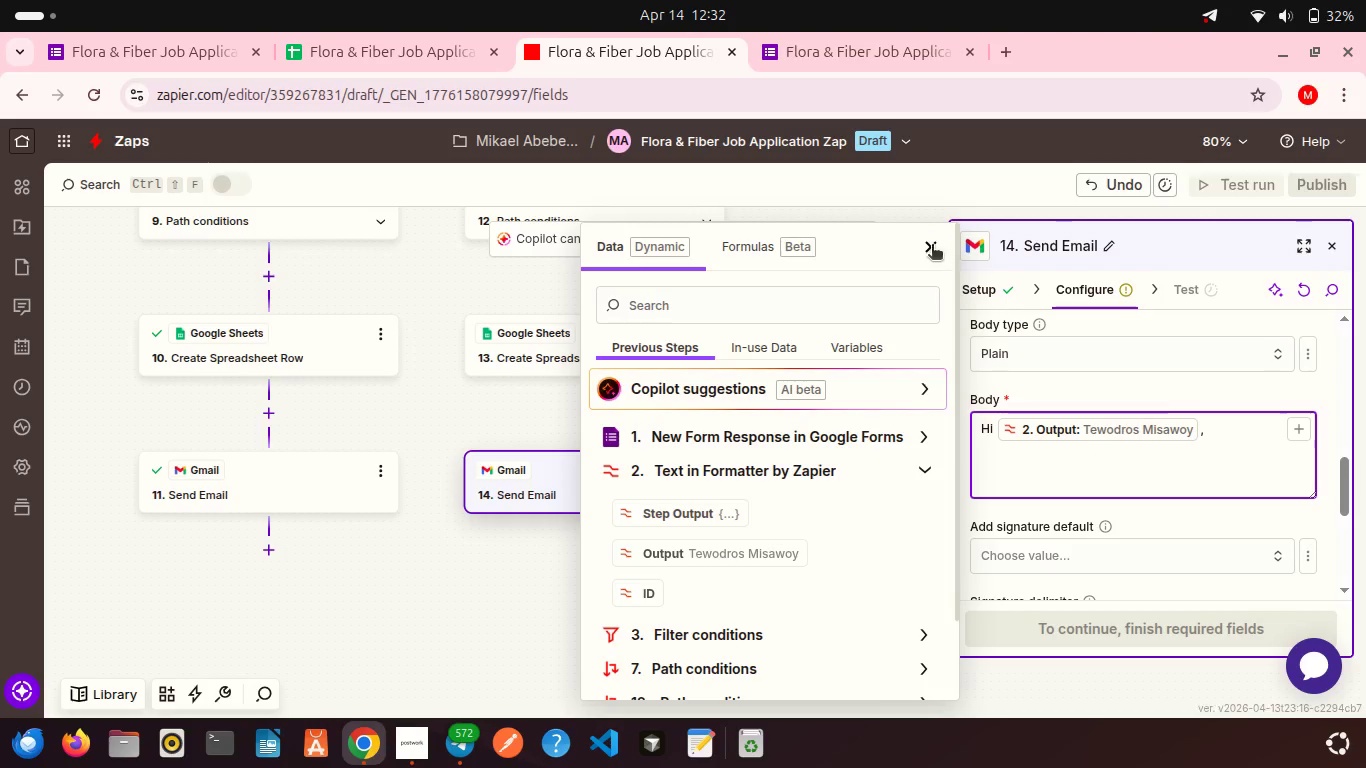 
left_click([932, 246])
 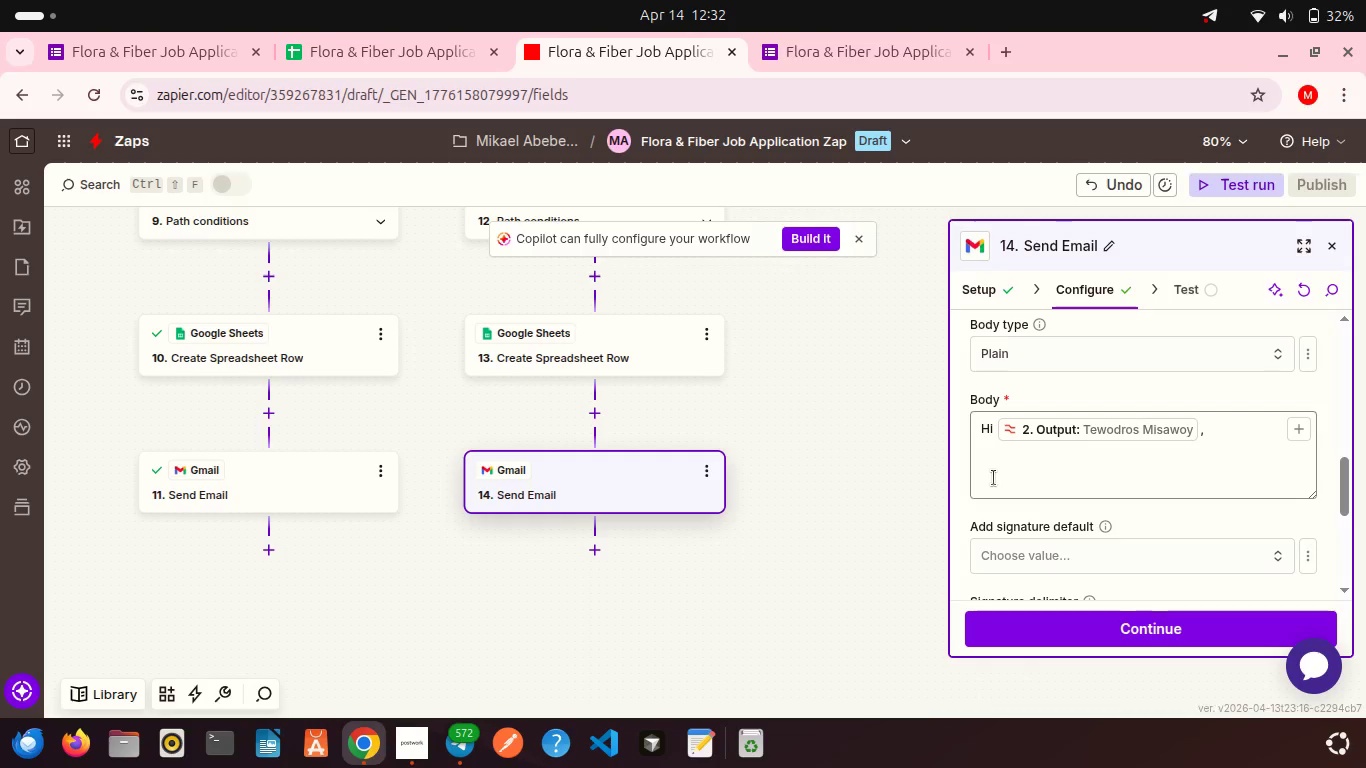 
left_click([994, 478])
 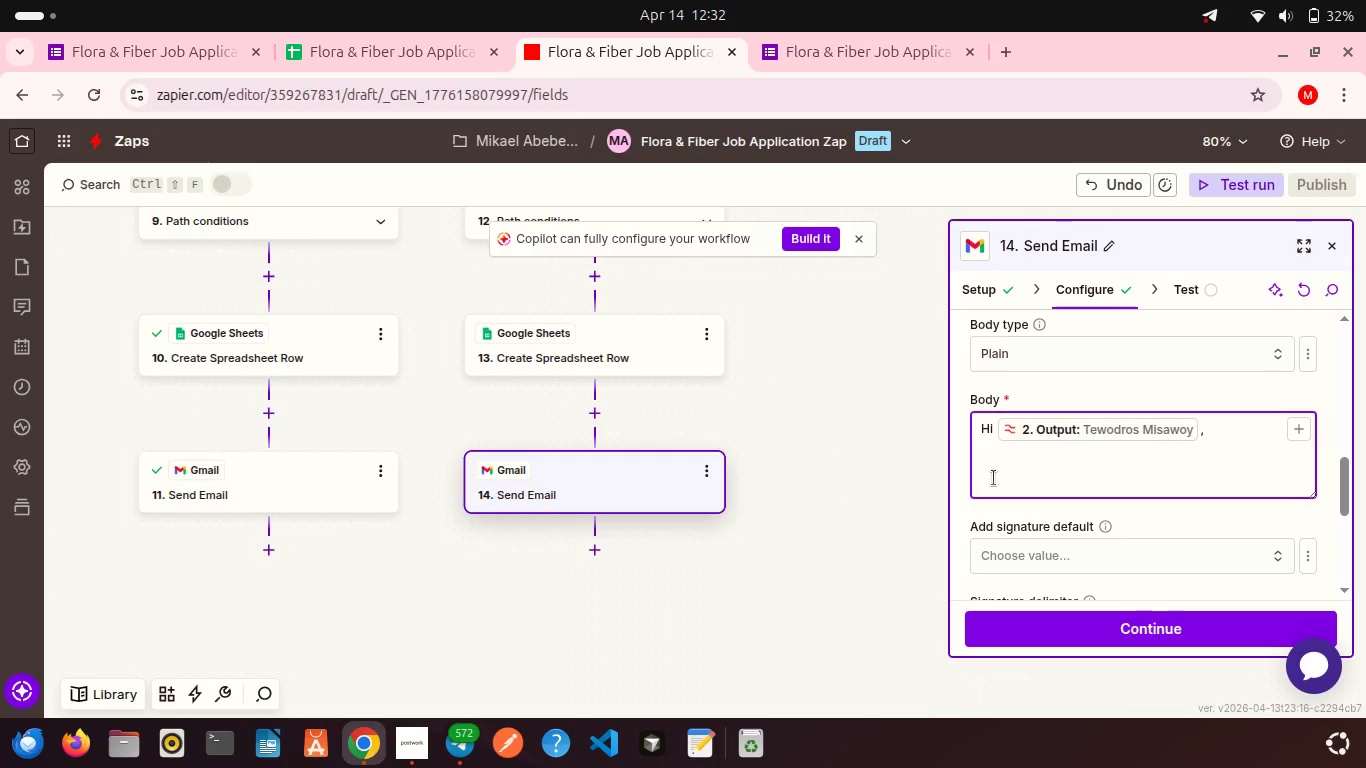 
type(Thank )
 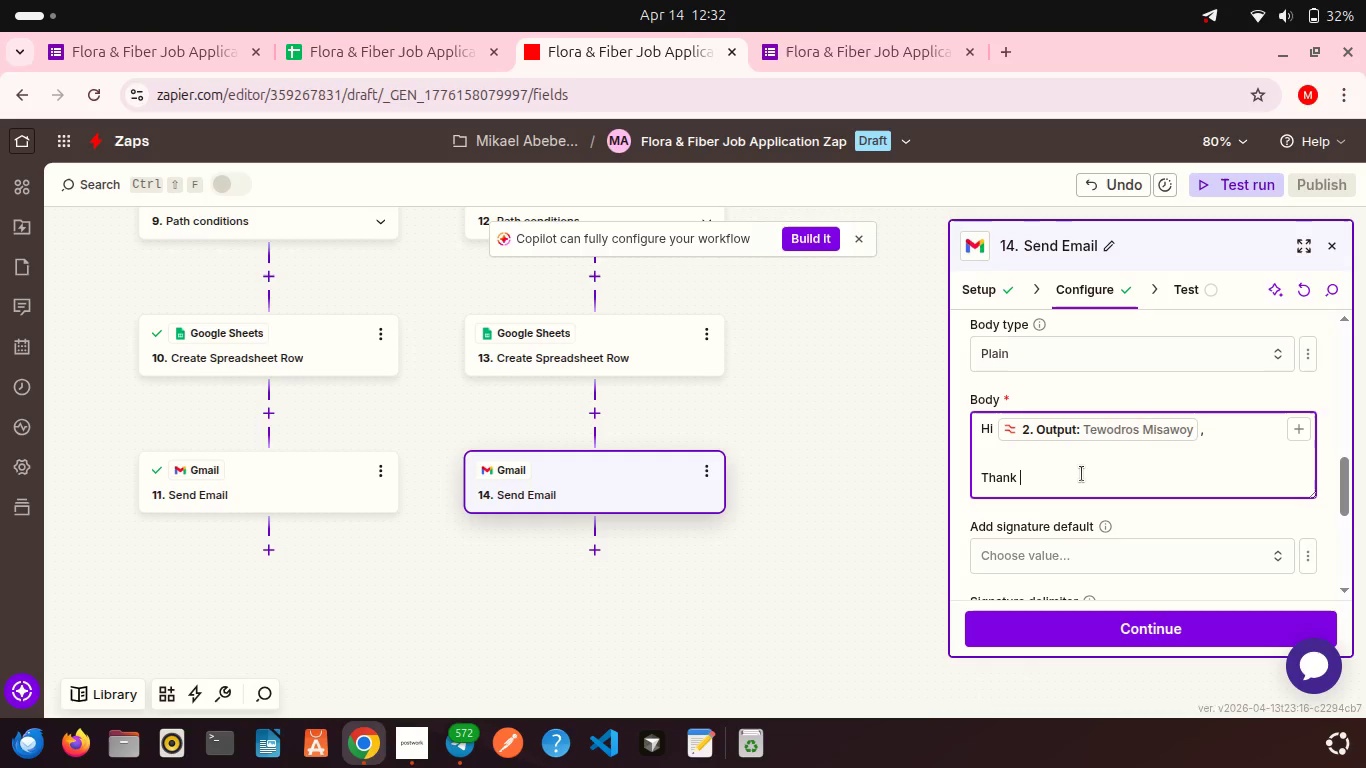 
type(you for applying for the )
 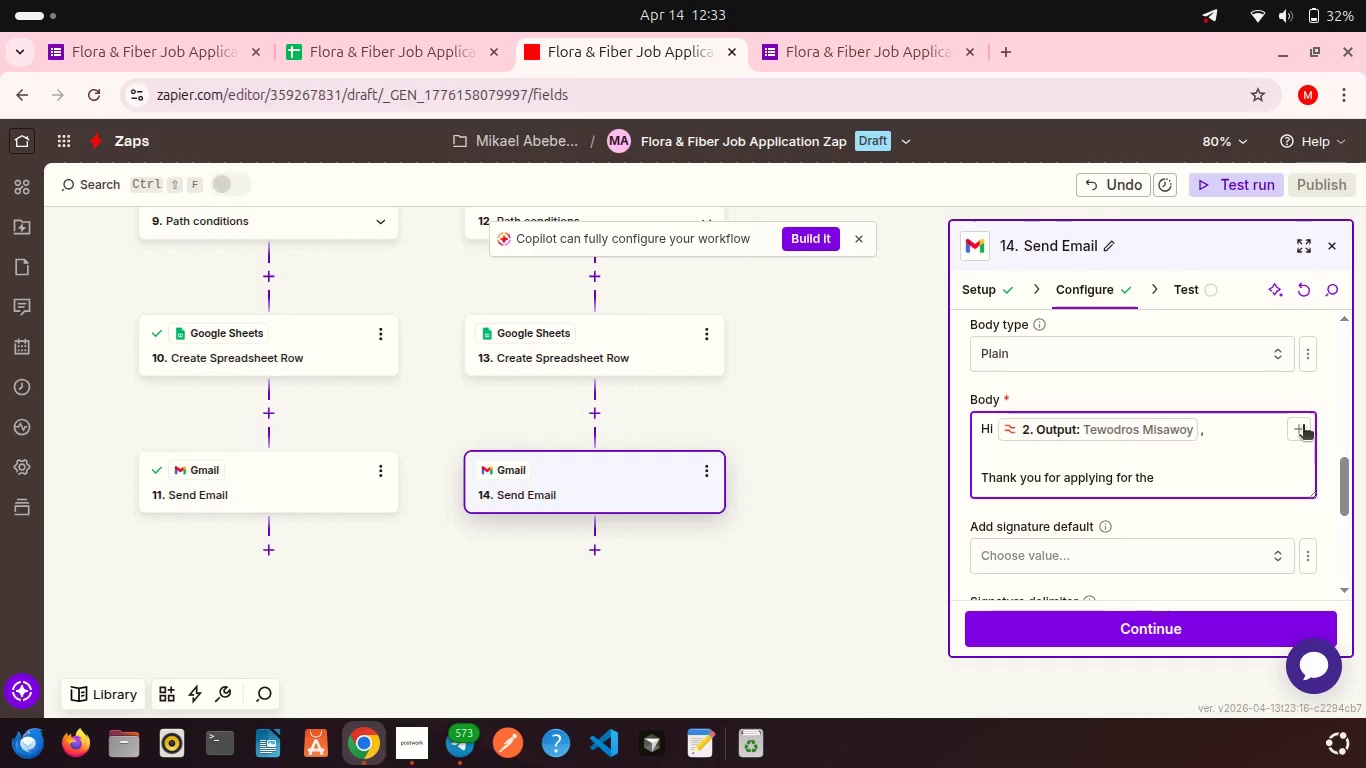 
left_click([1303, 426])
 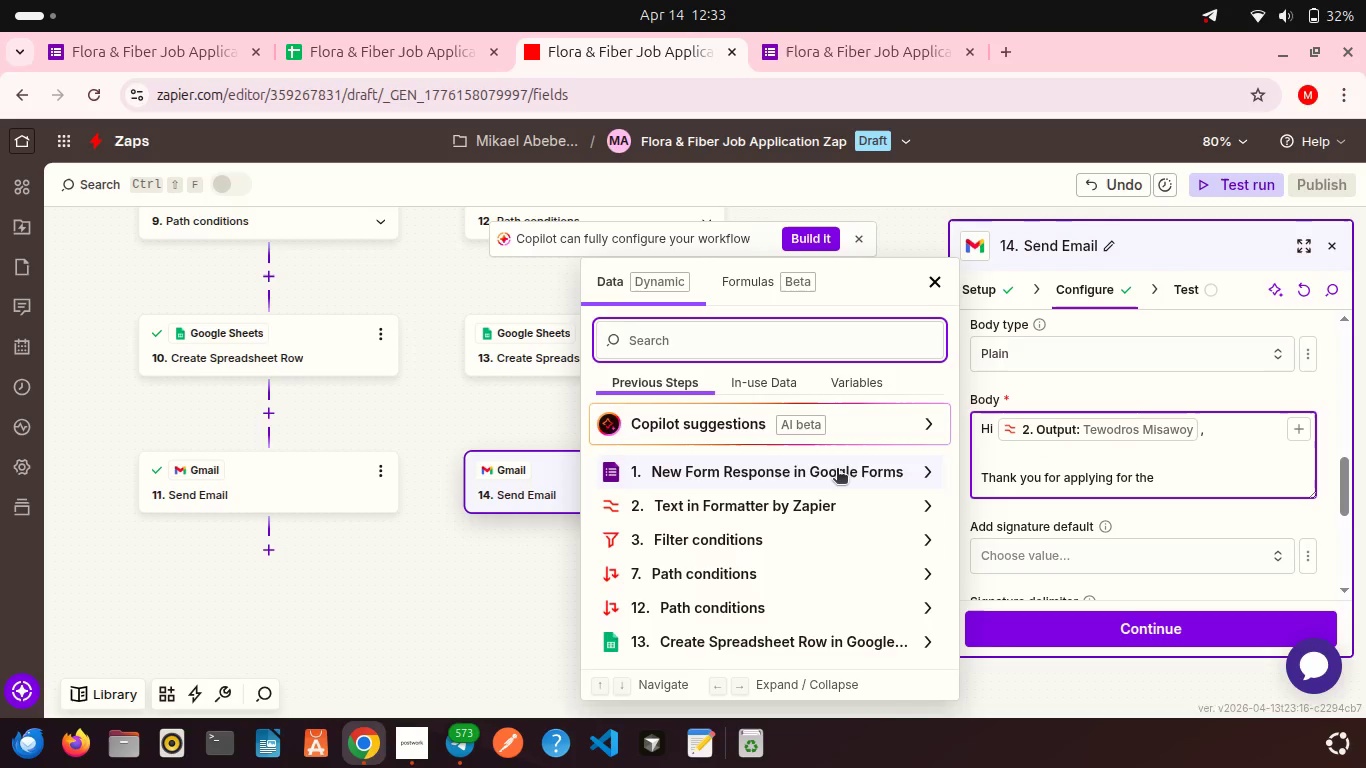 
left_click([828, 471])
 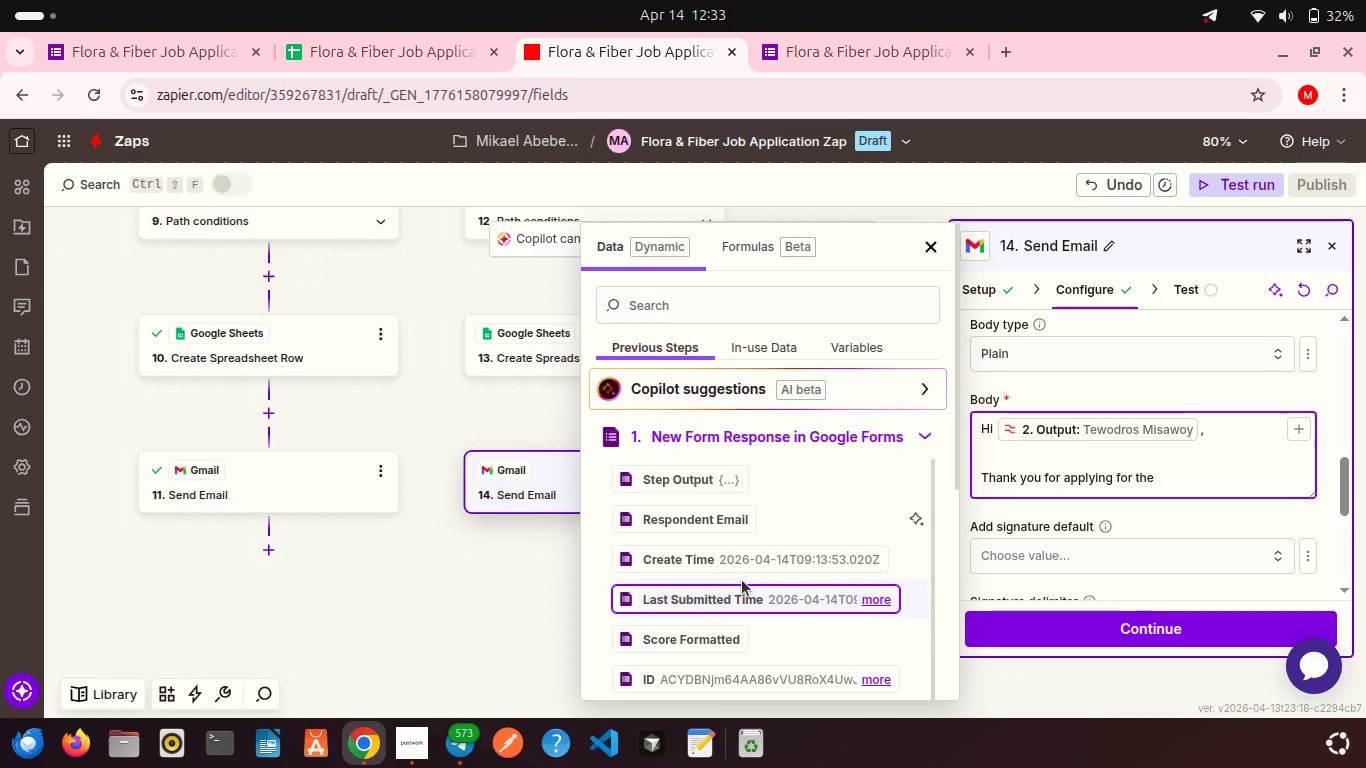 
scroll: coordinate [742, 580], scroll_direction: down, amount: 23.0
 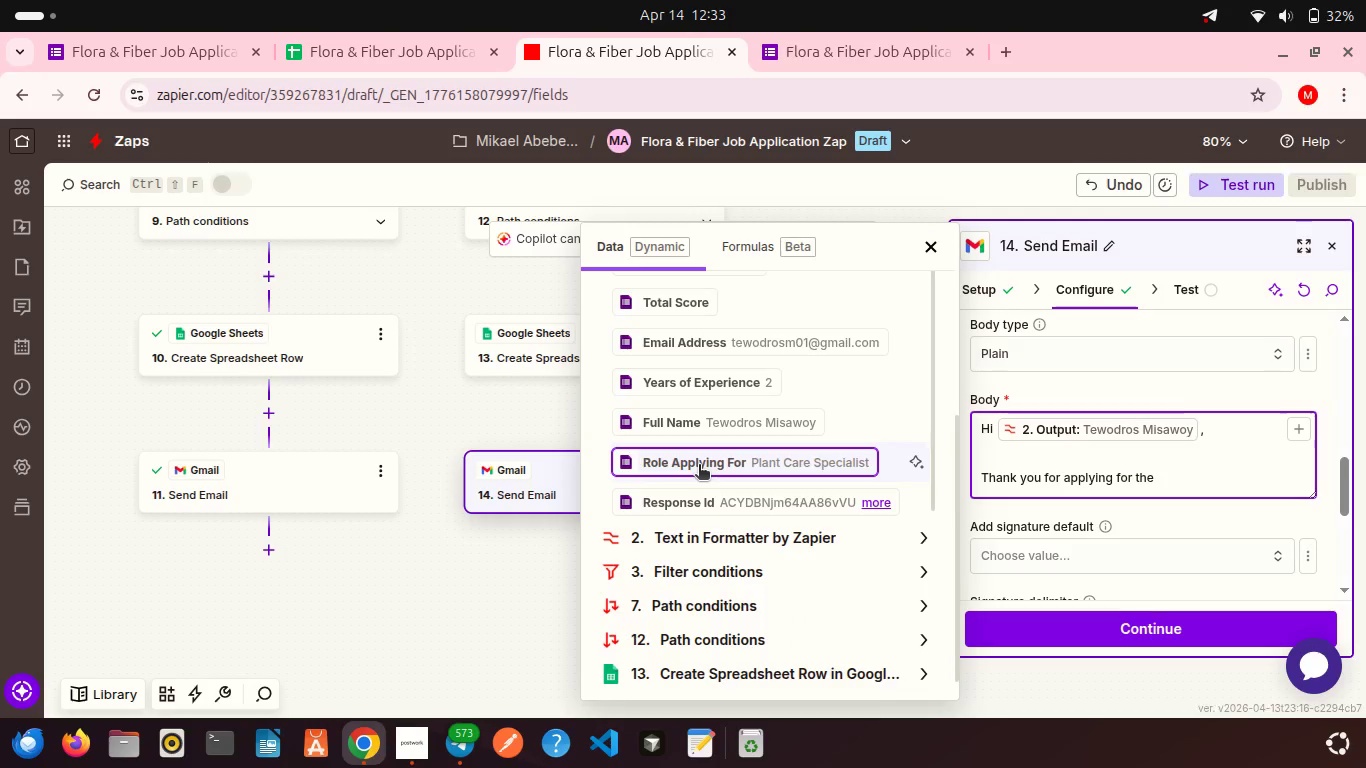 
left_click([699, 466])
 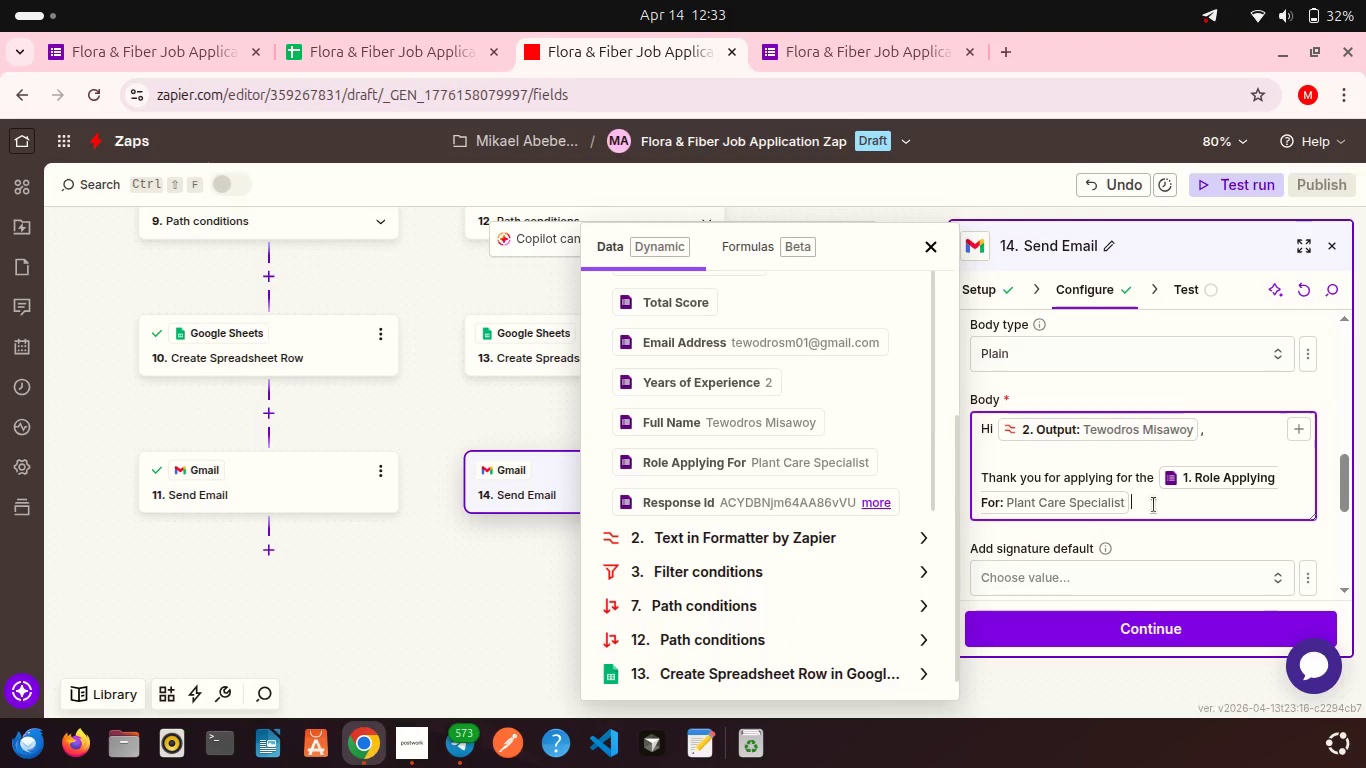 
key(Space)
 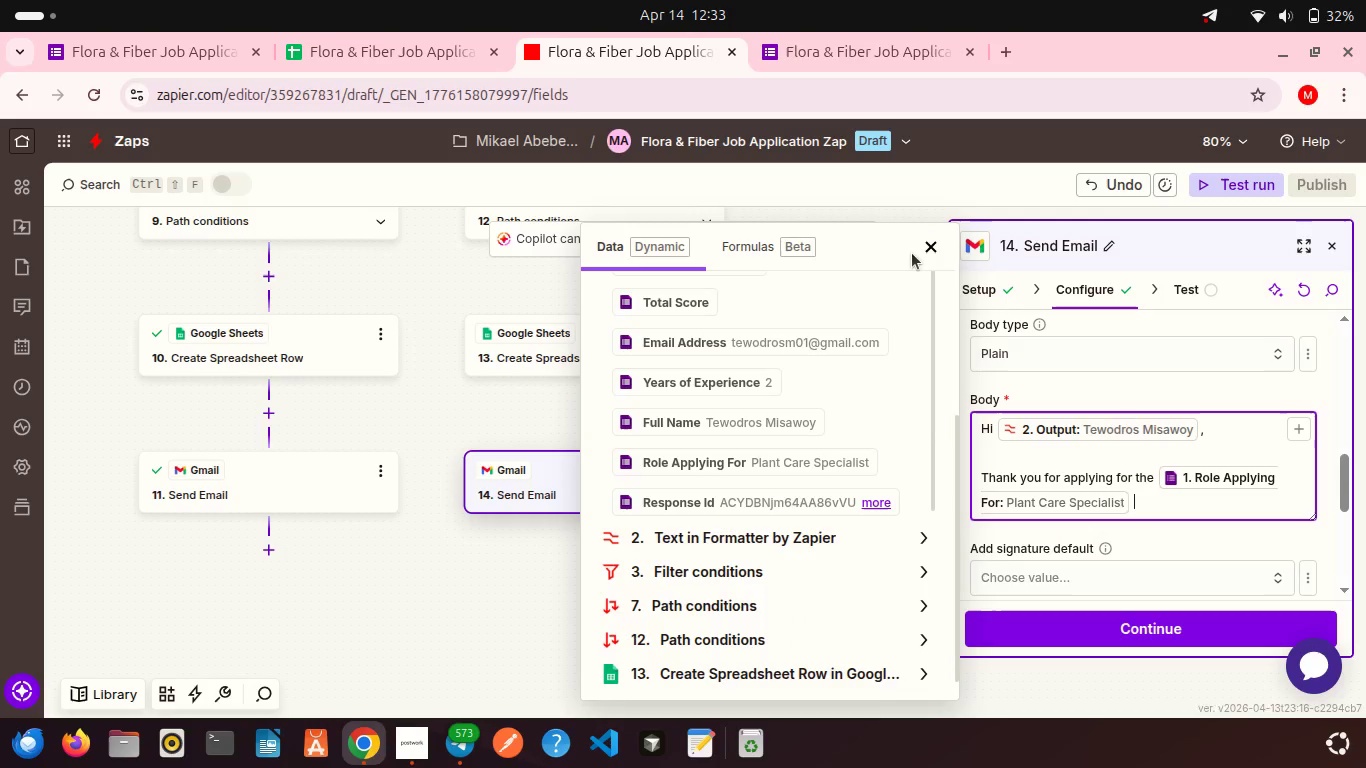 
left_click([936, 250])
 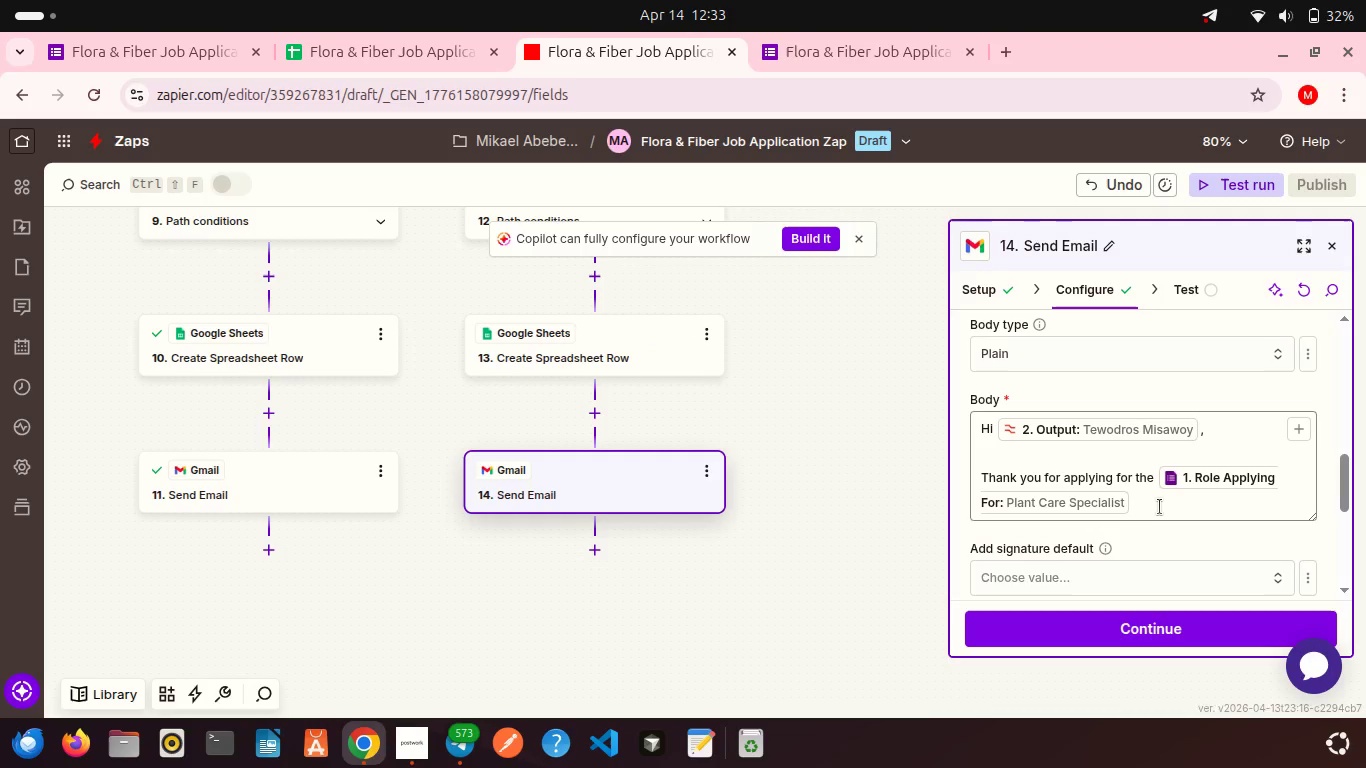 
left_click([1160, 507])
 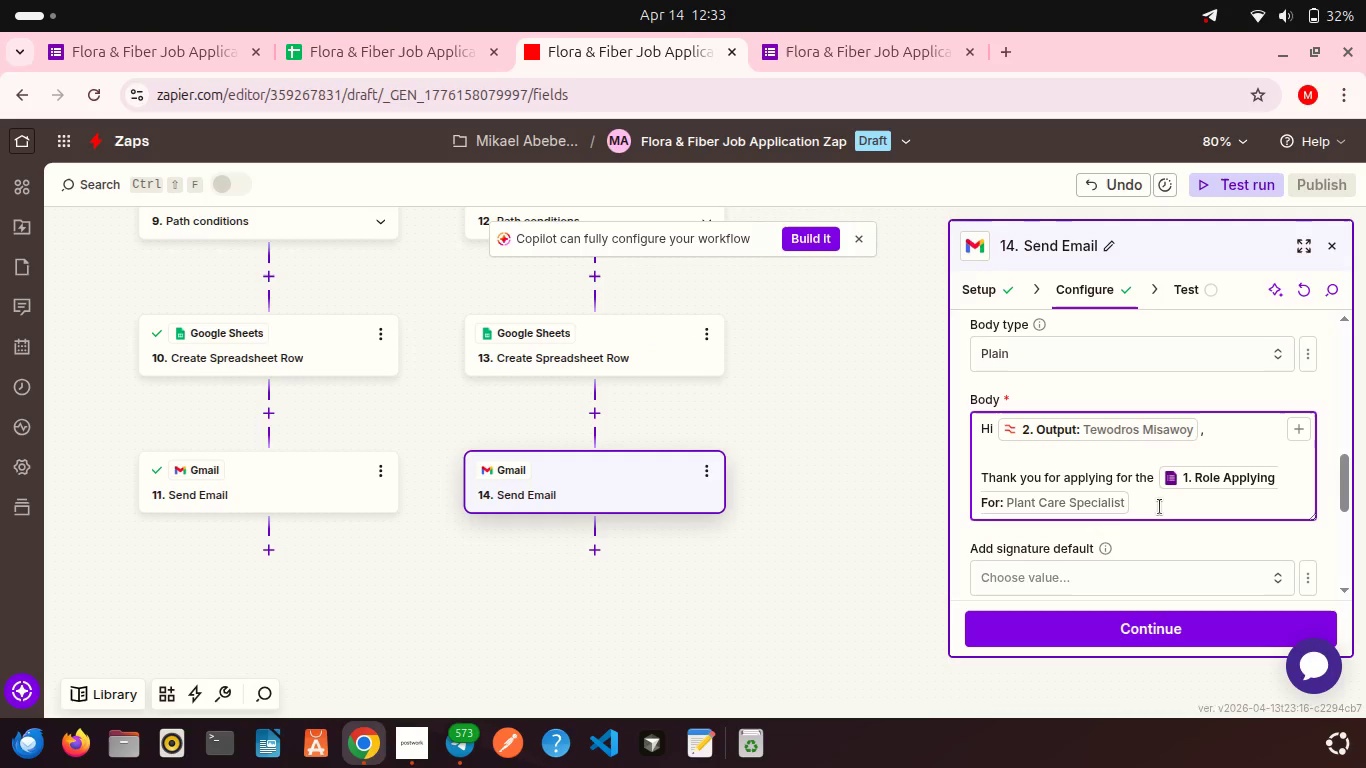 
type(position)
 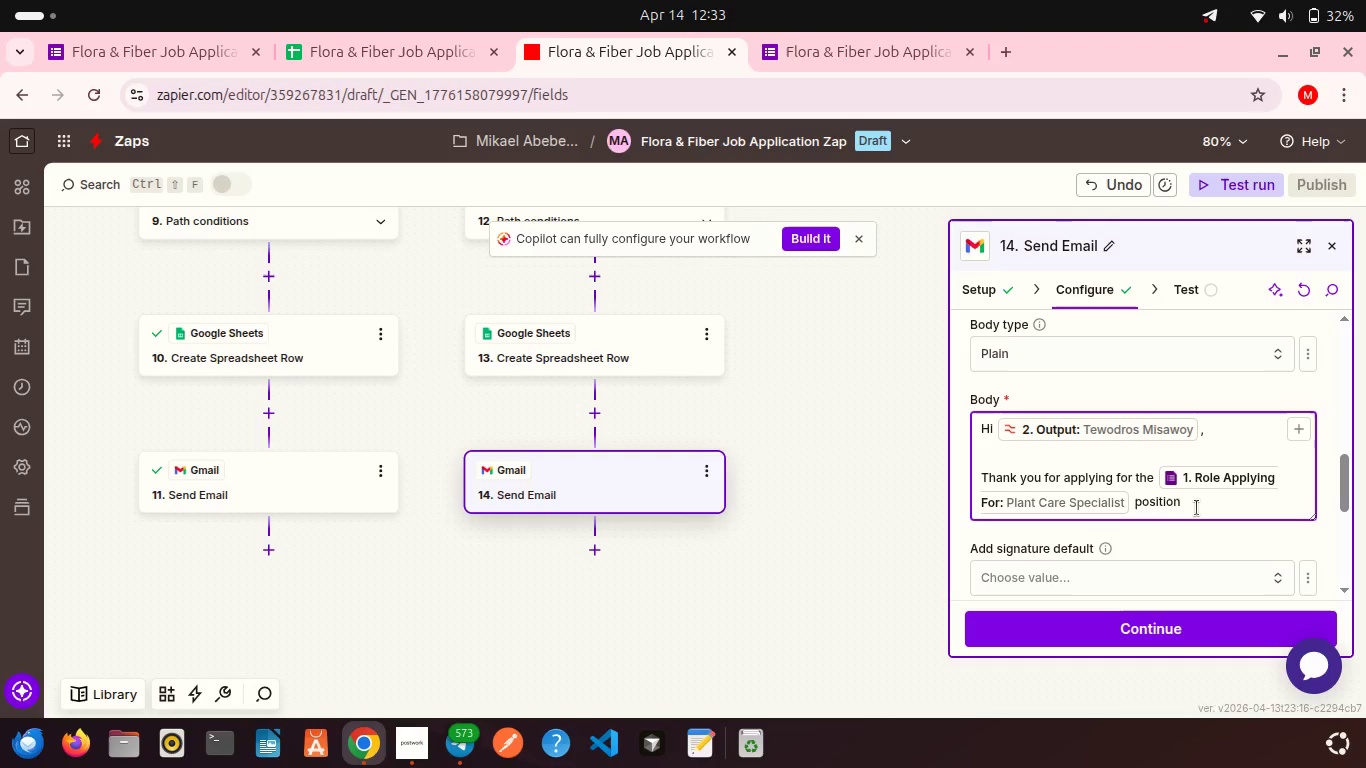 
type( at Flora & Fiber.)
 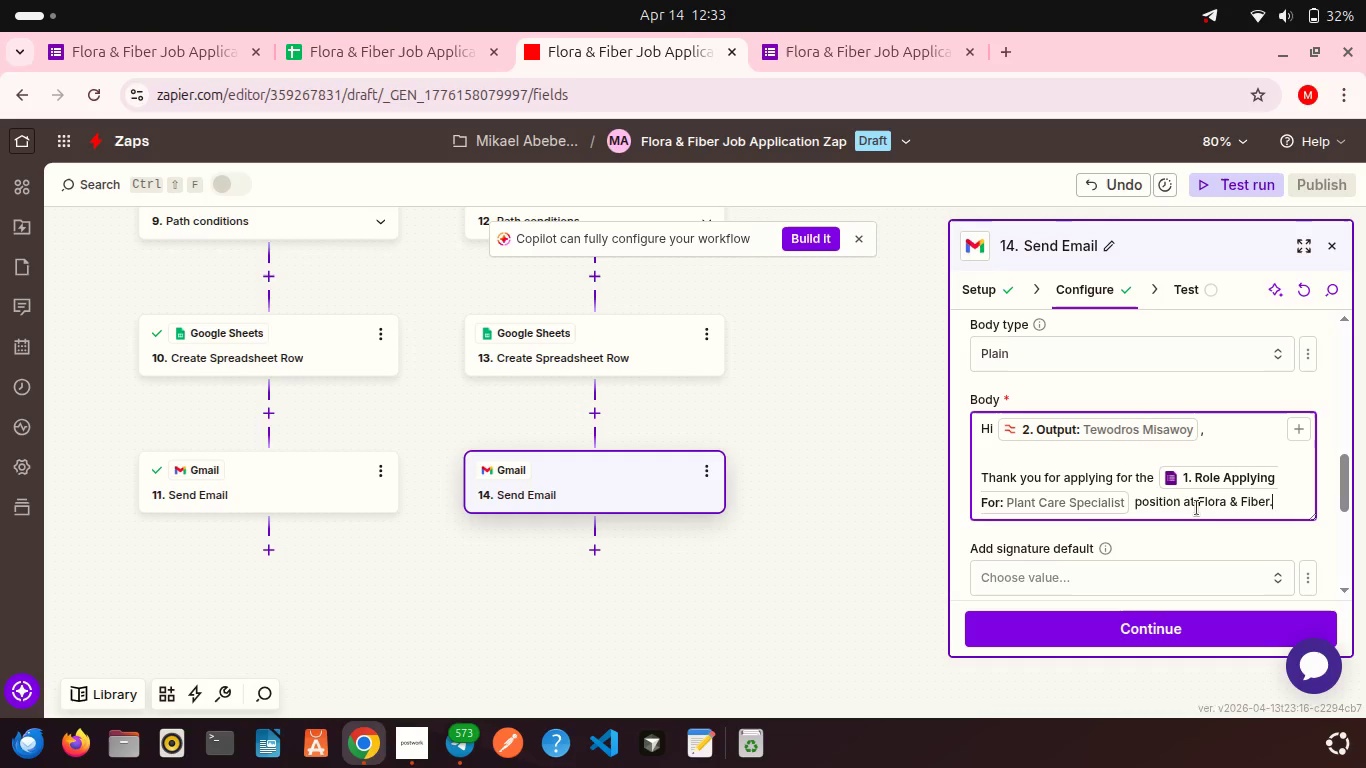 
key(Shift+Enter)
 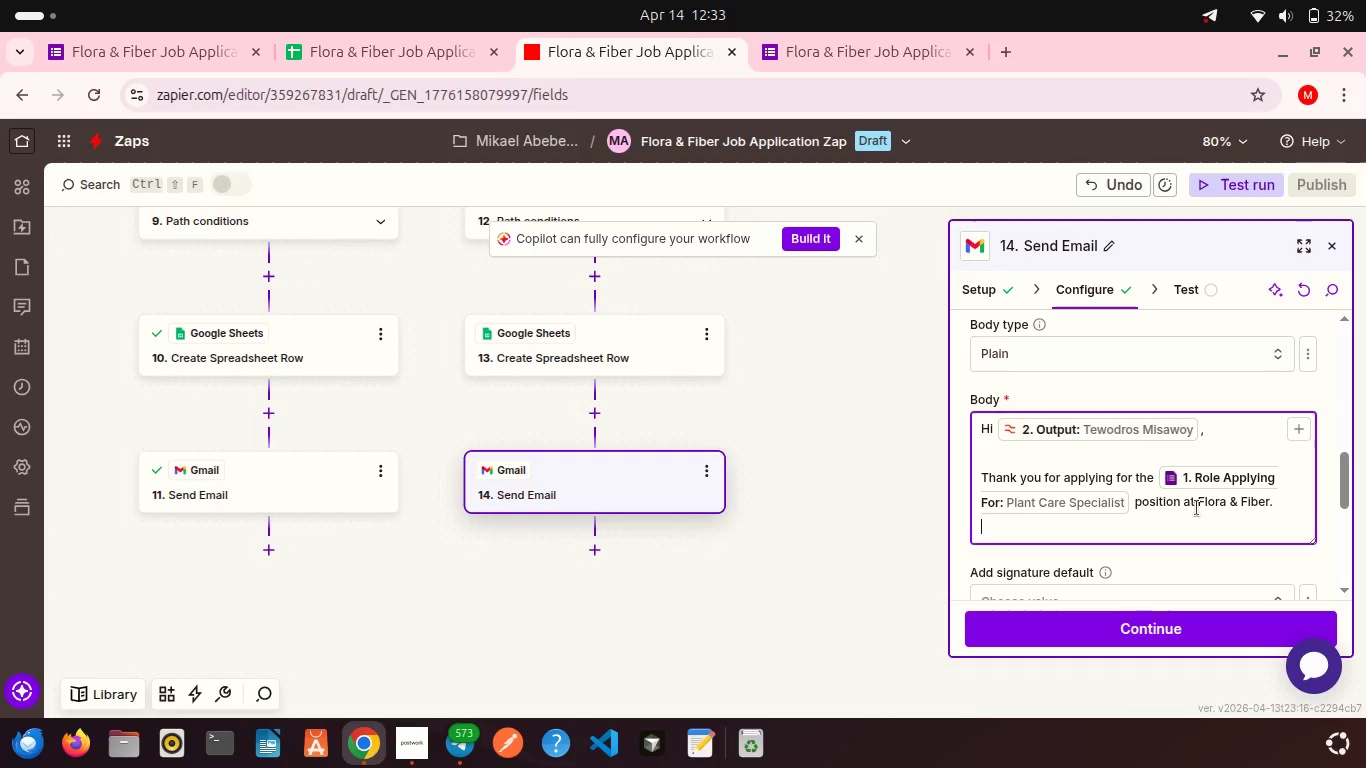 
key(Shift+Enter)
 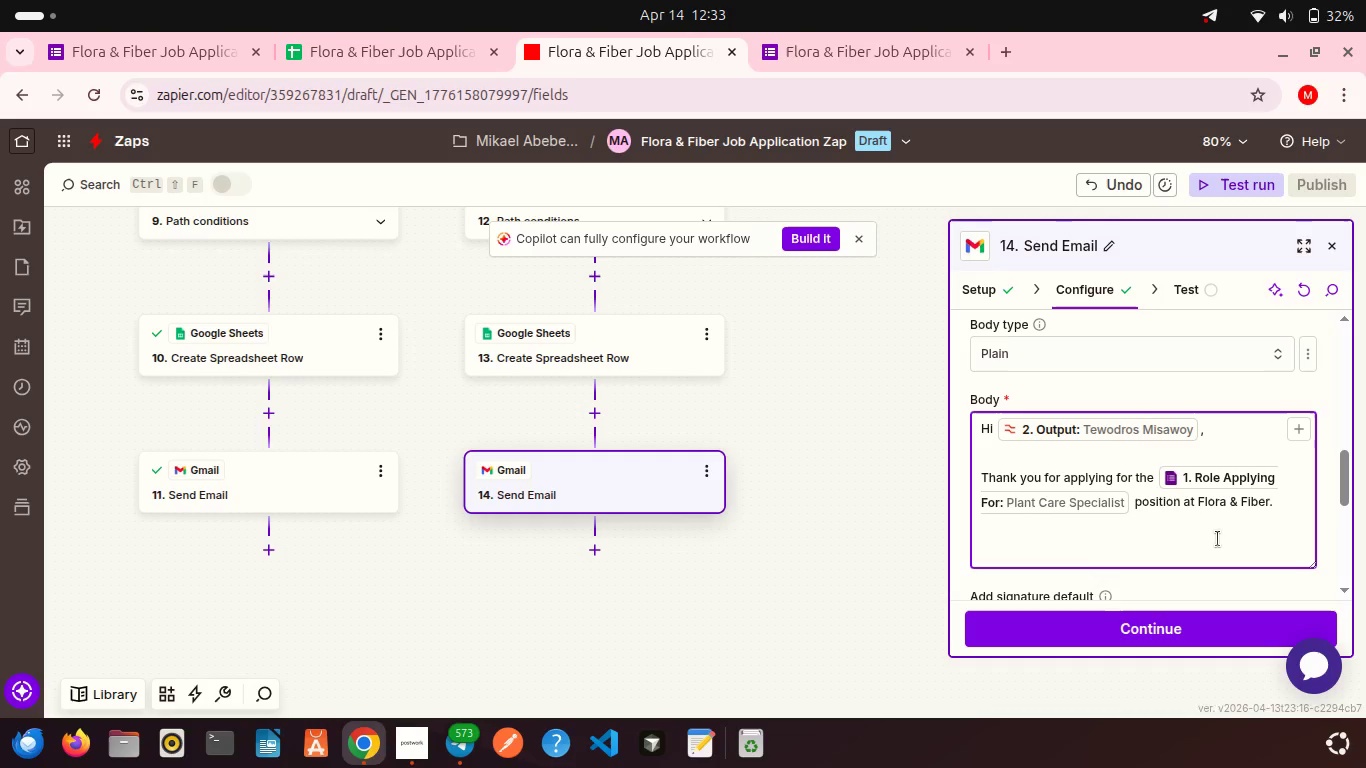 
type(Your application has been successfully received and is currently )
 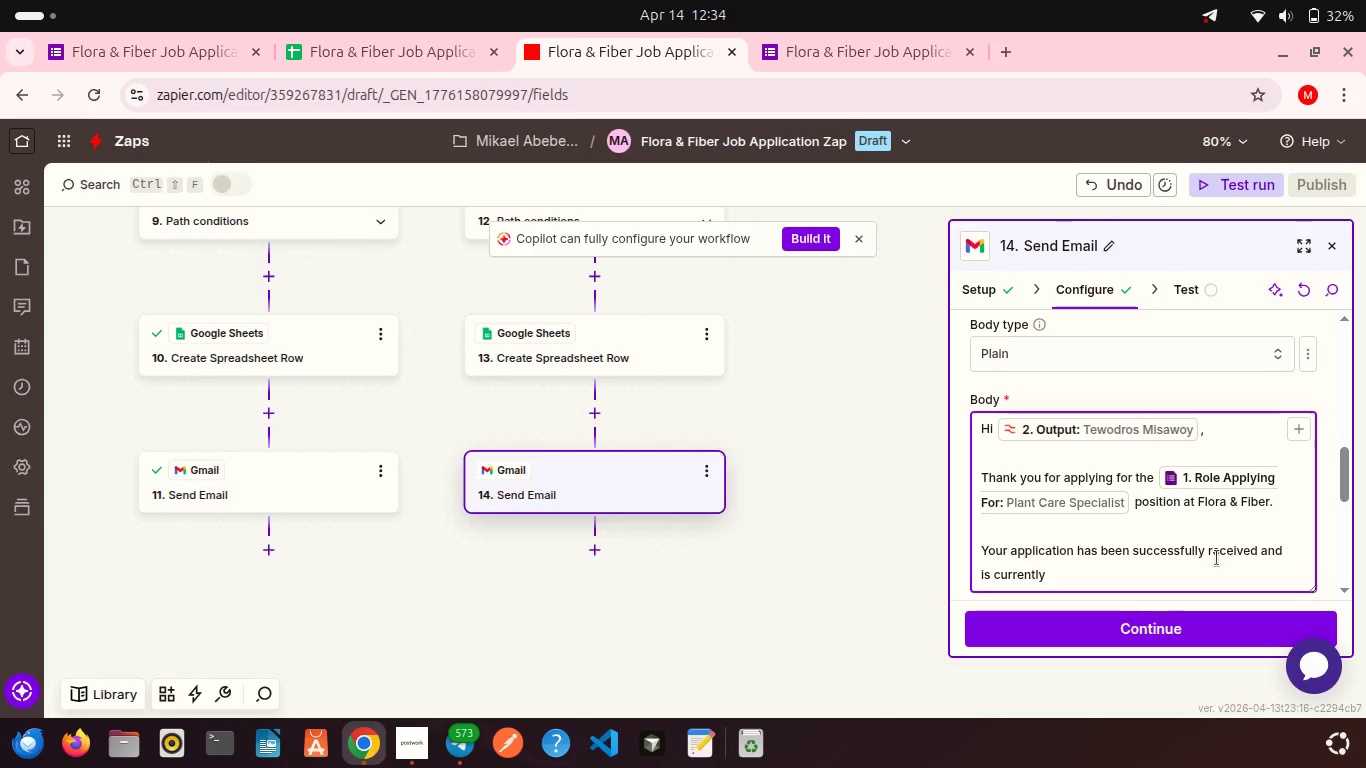 
type(under review.)
 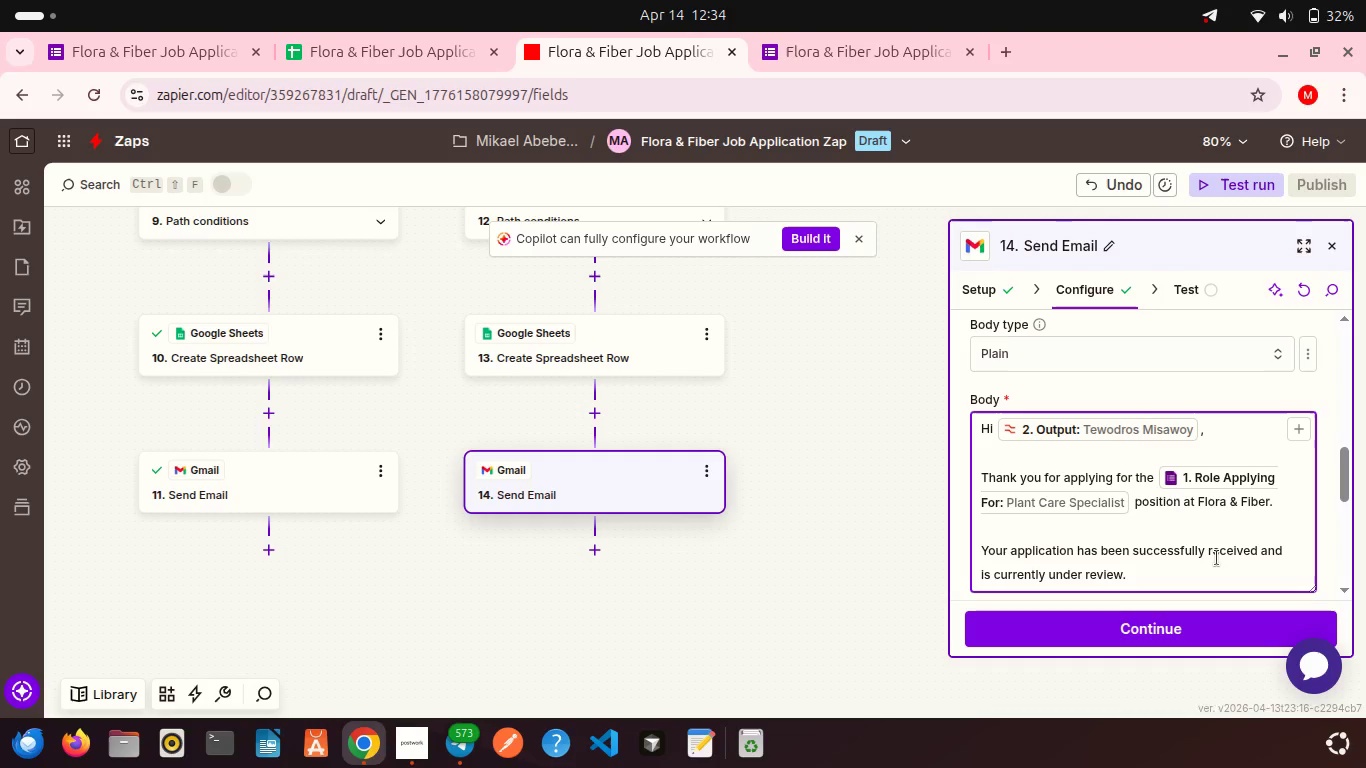 
key(Shift+Enter)
 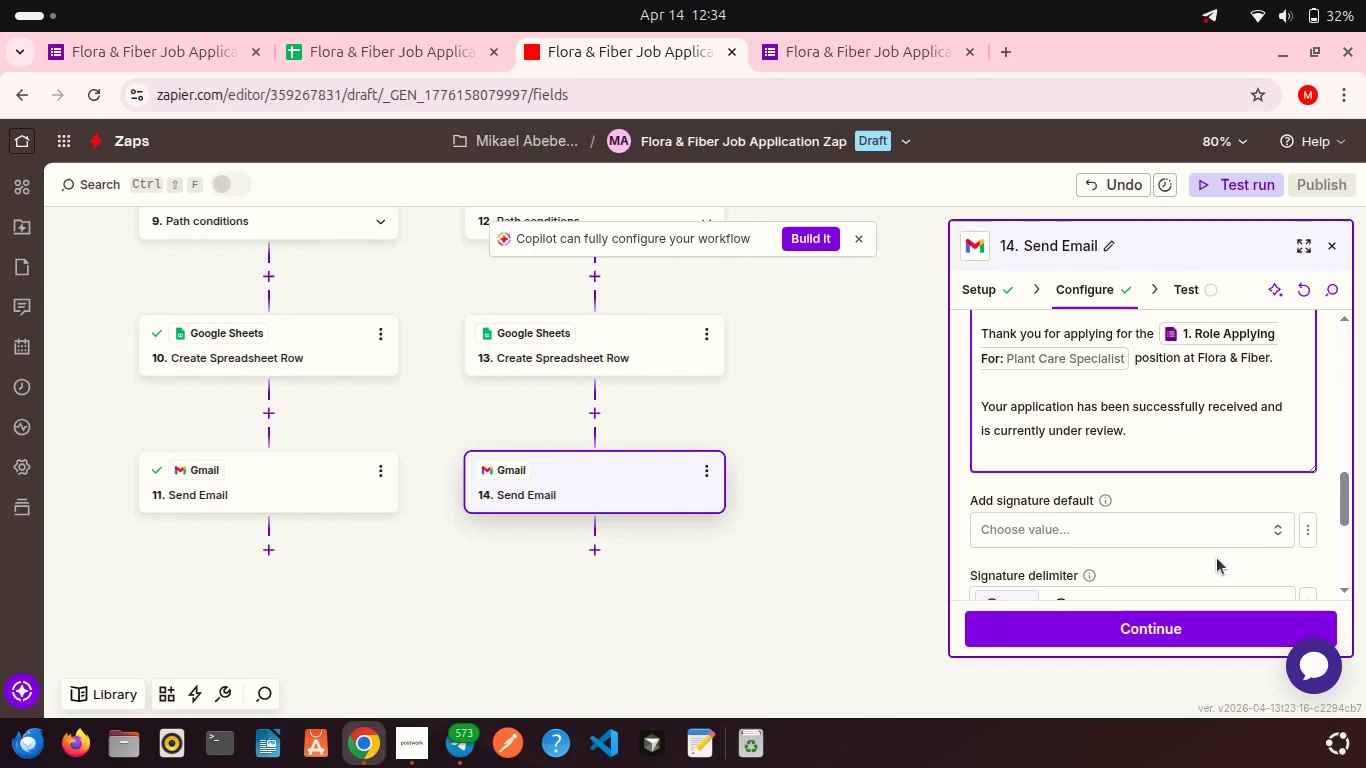 
key(Shift+Enter)
 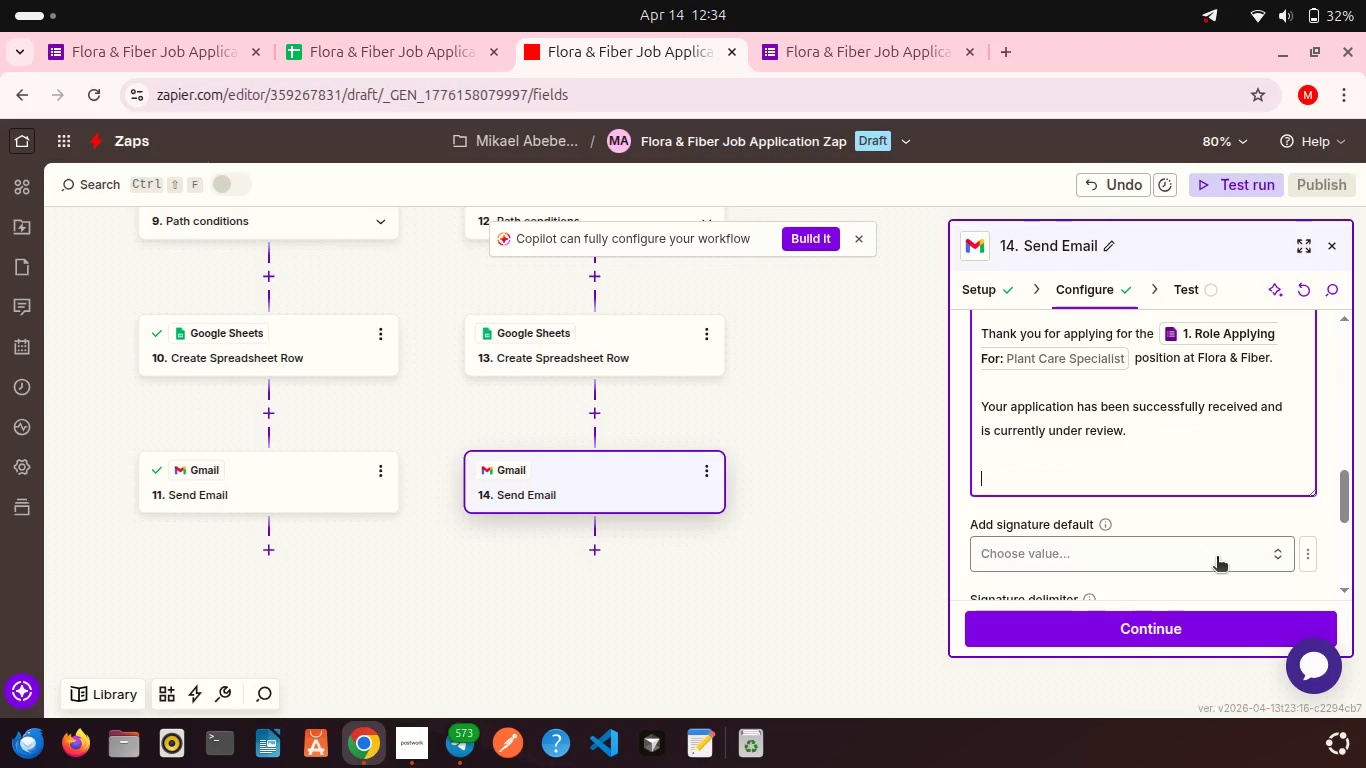 
type(We will contact you soon regarding the next steps)
 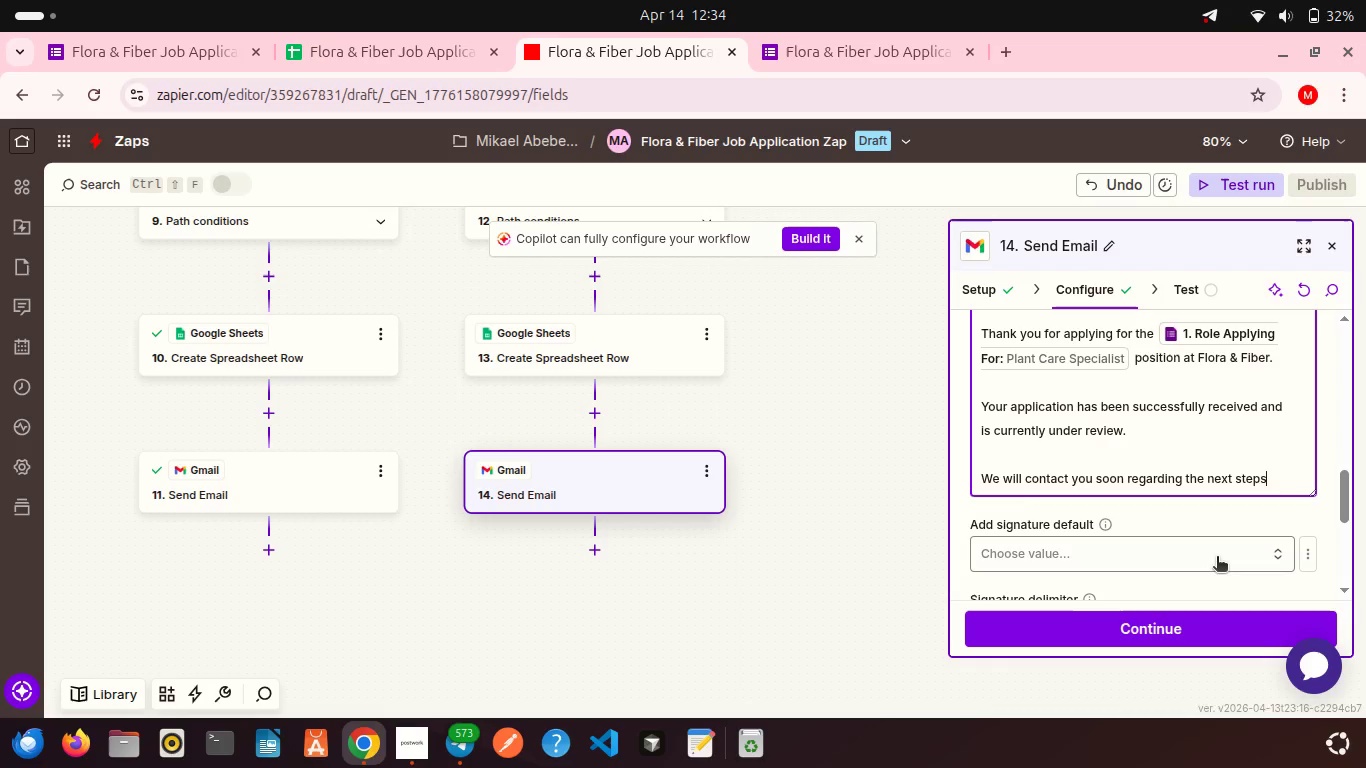 
wait(7.06)
 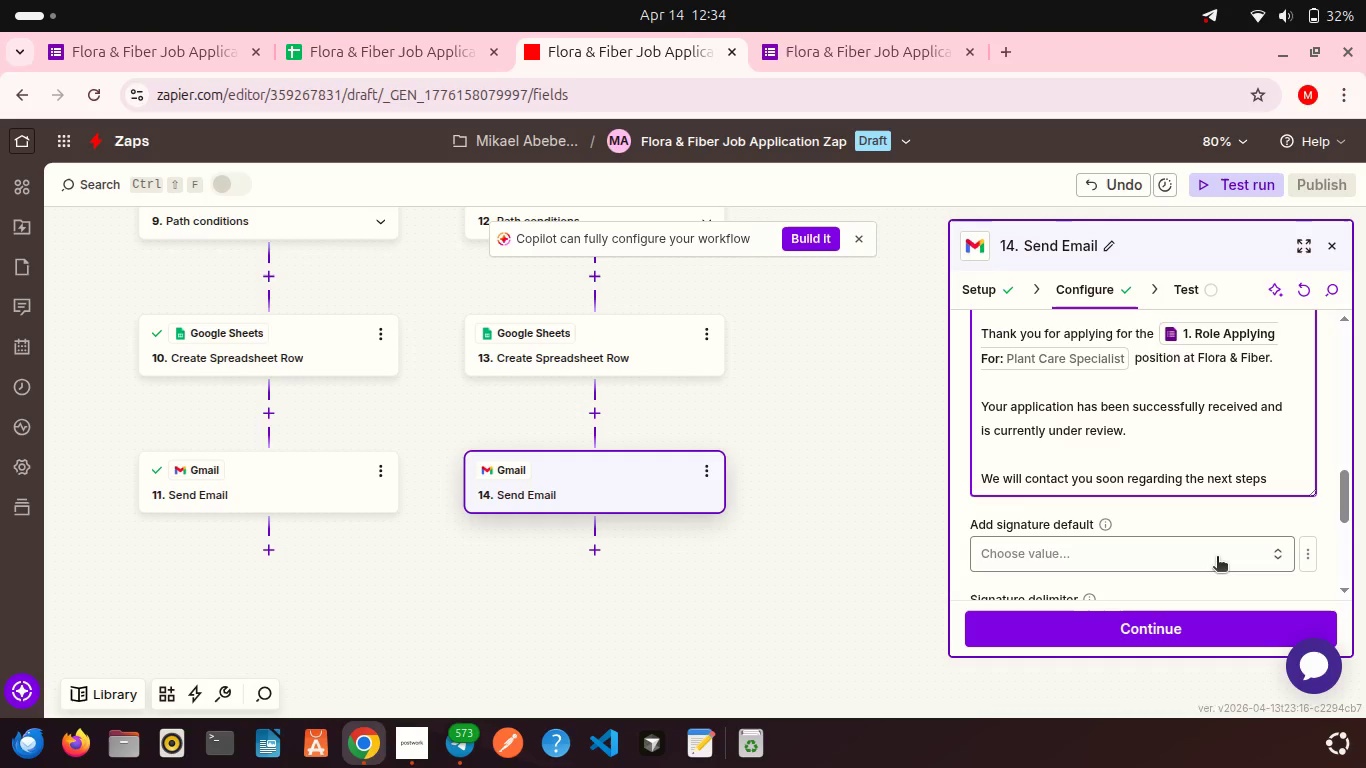 
key(Period)
 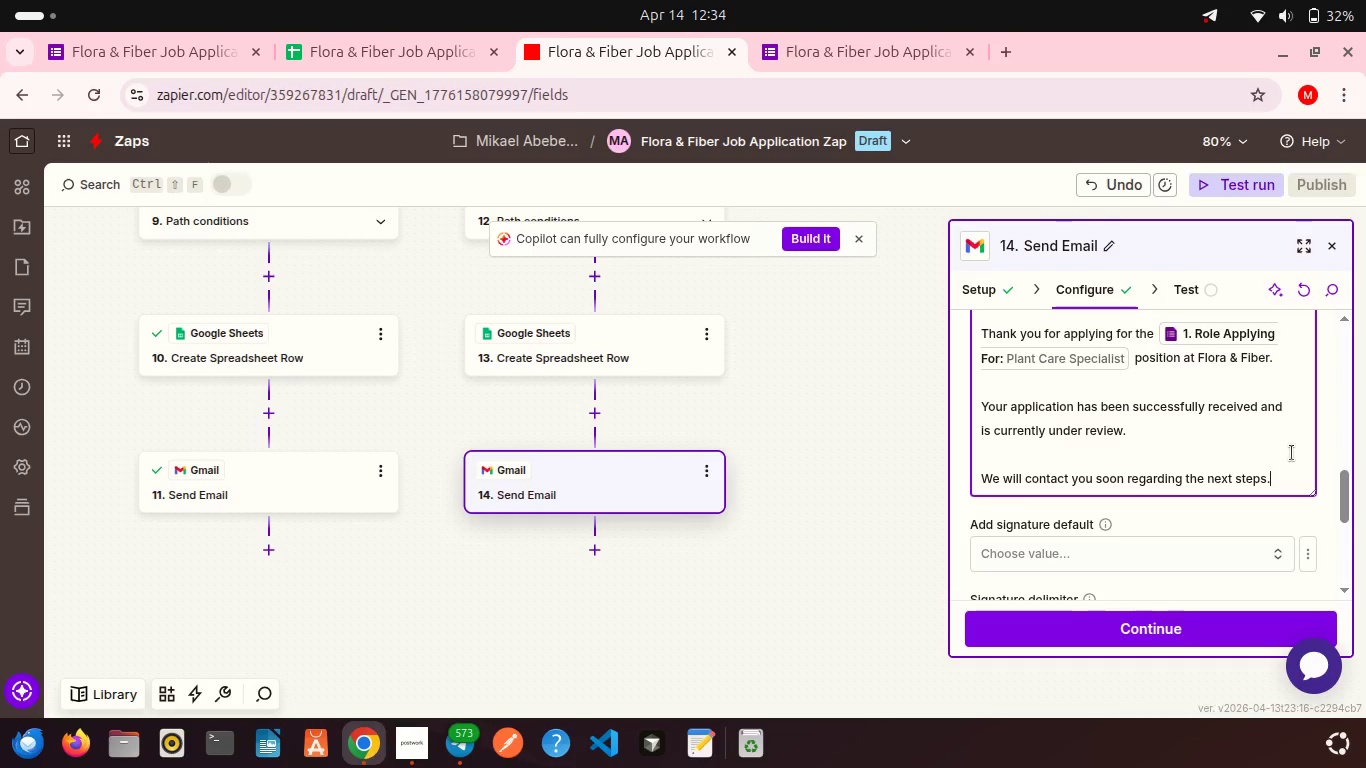 
key(Shift+Enter)
 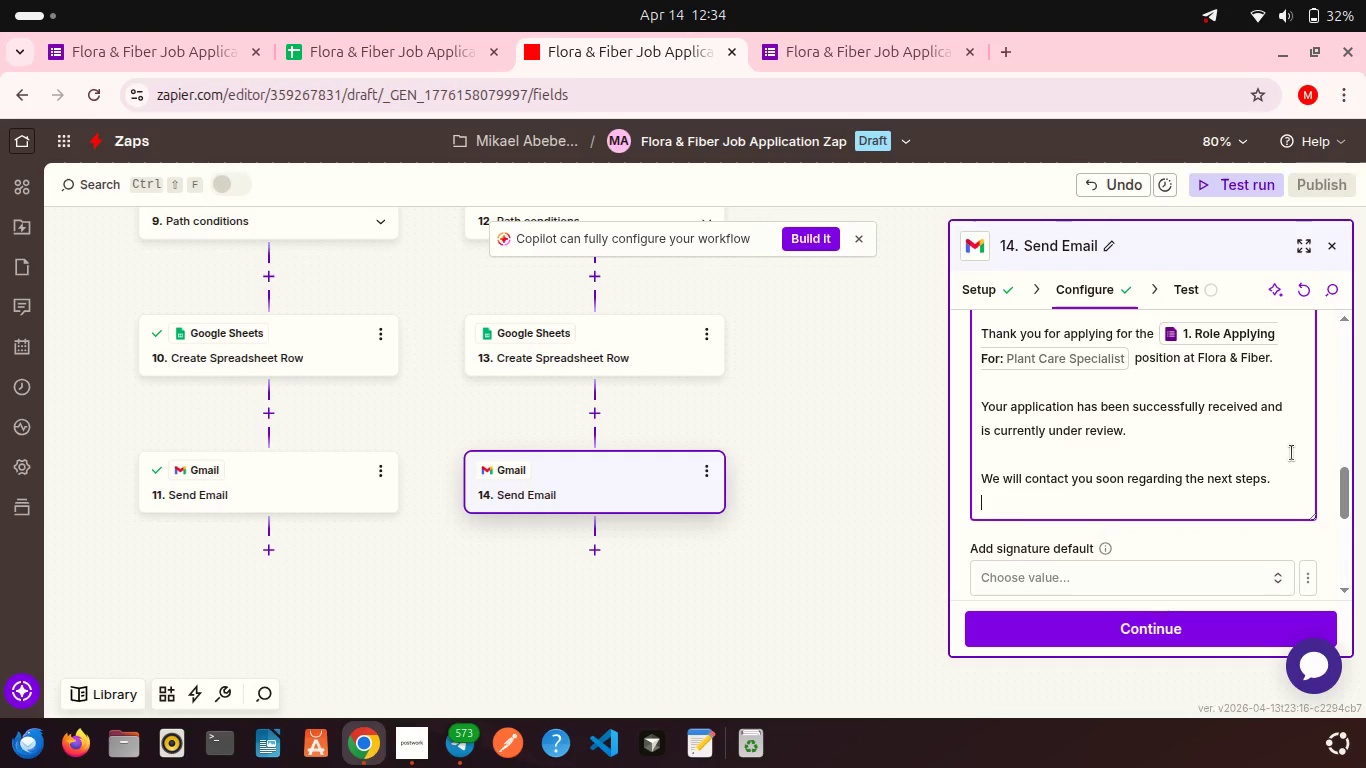 
key(Shift+Enter)
 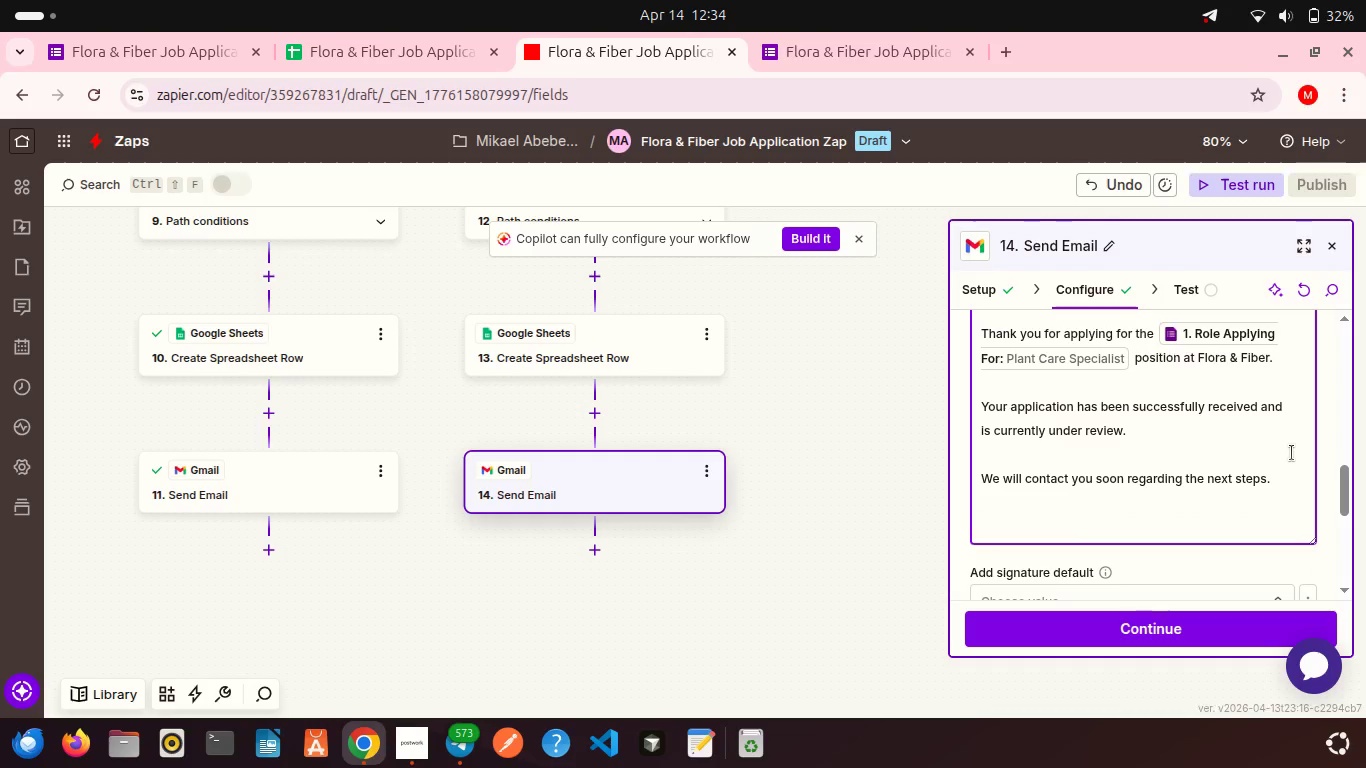 
type(Best regards,)
 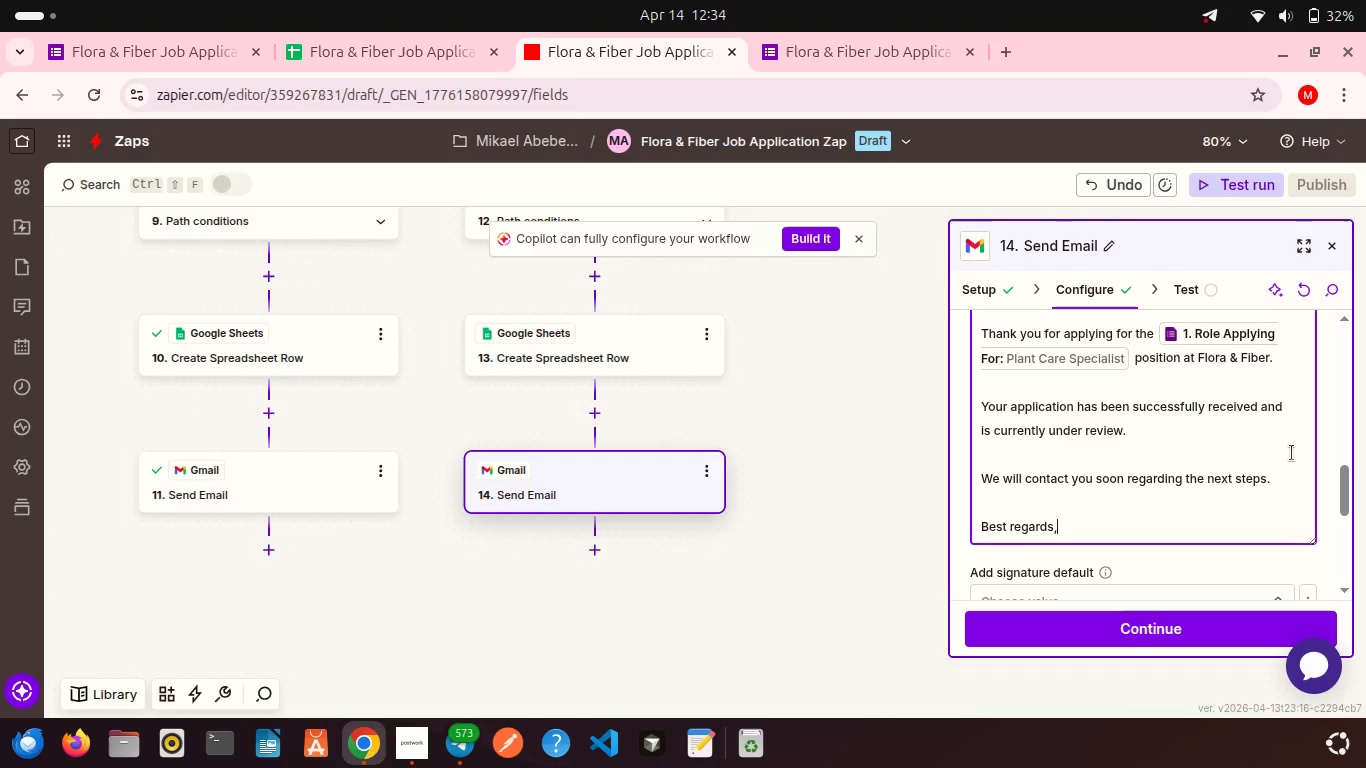 
key(Shift+Enter)
 